 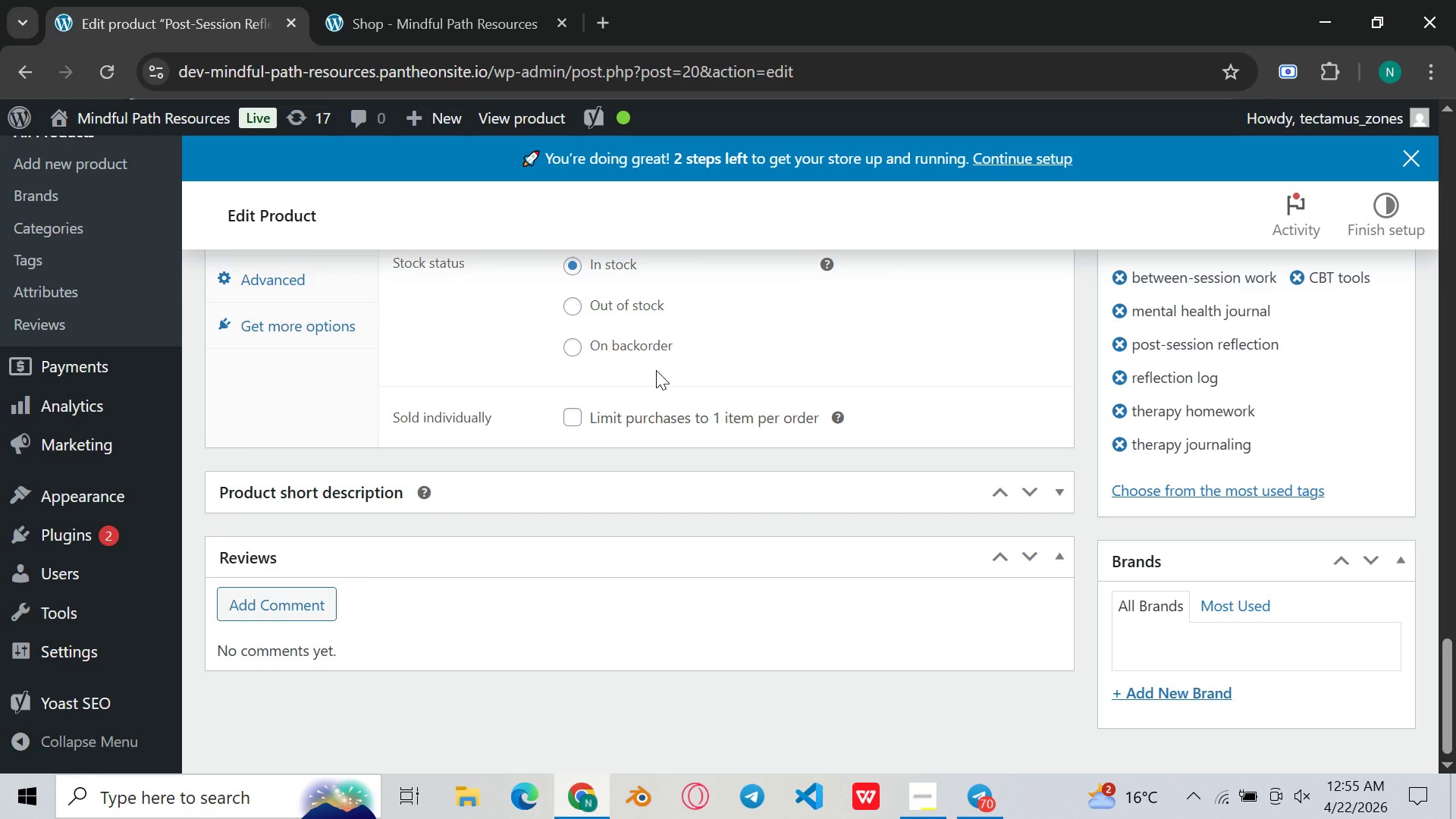 
scroll: coordinate [649, 355], scroll_direction: up, amount: 28.0
 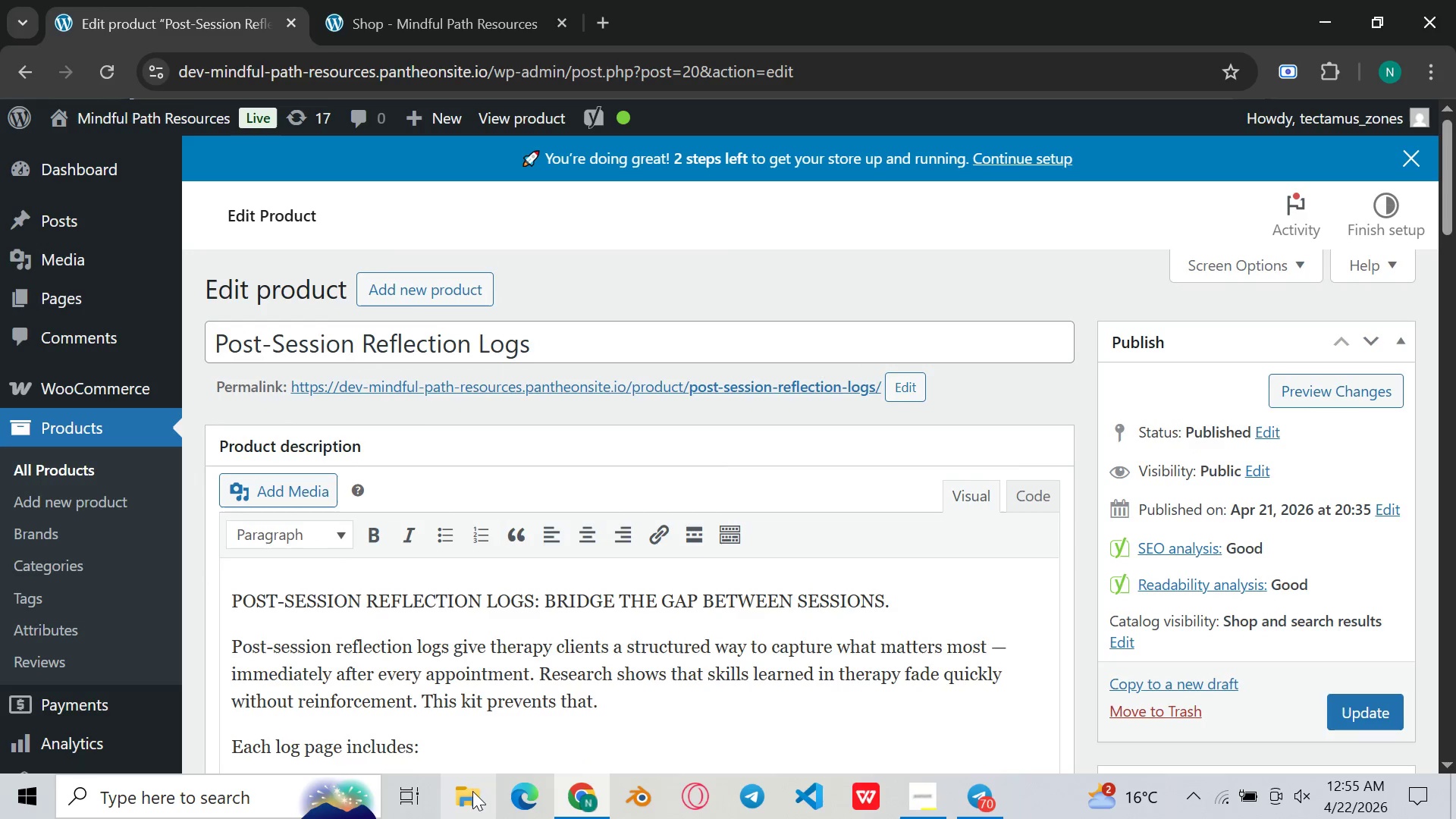 
double_click([468, 797])
 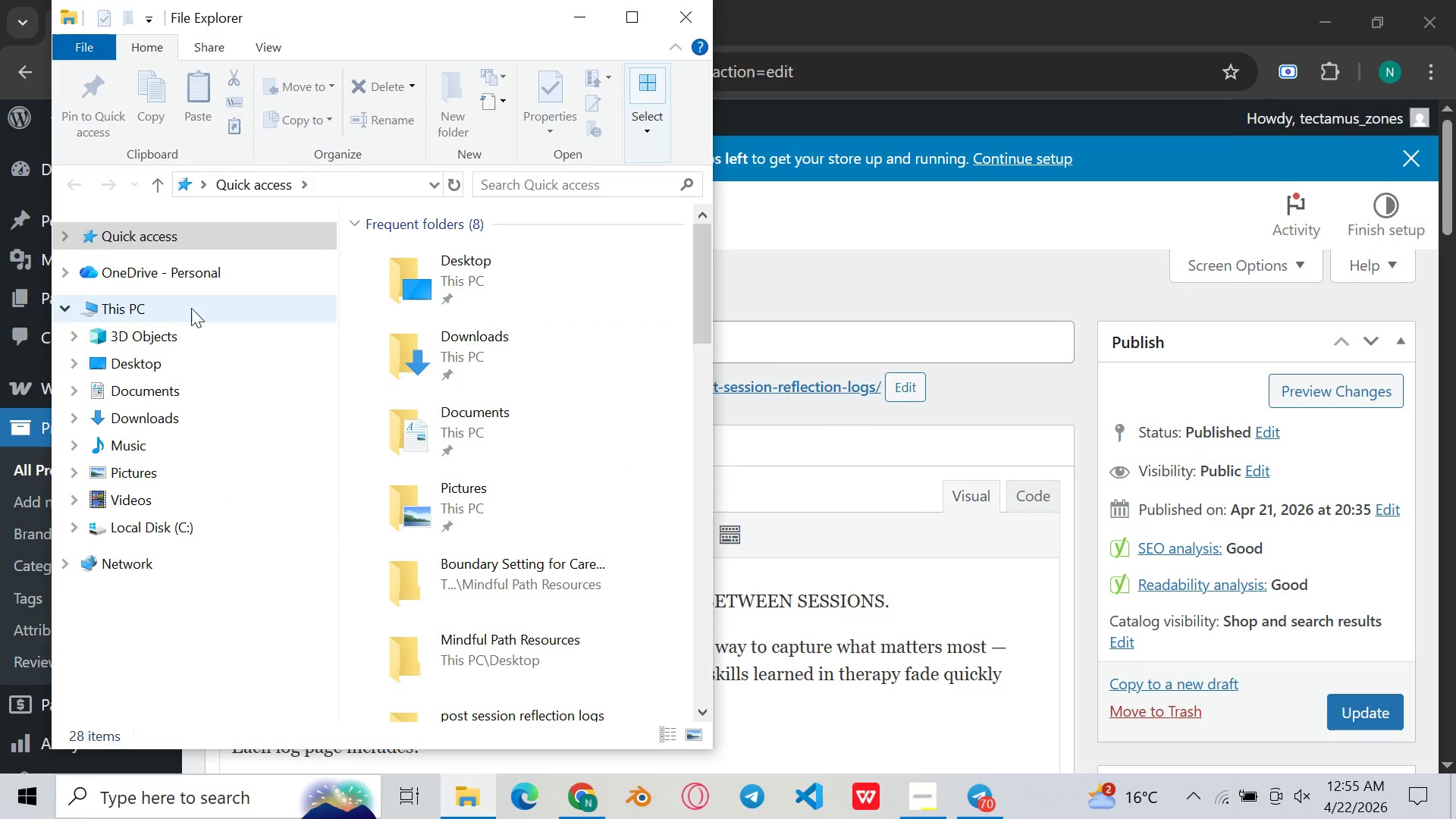 
left_click([177, 362])
 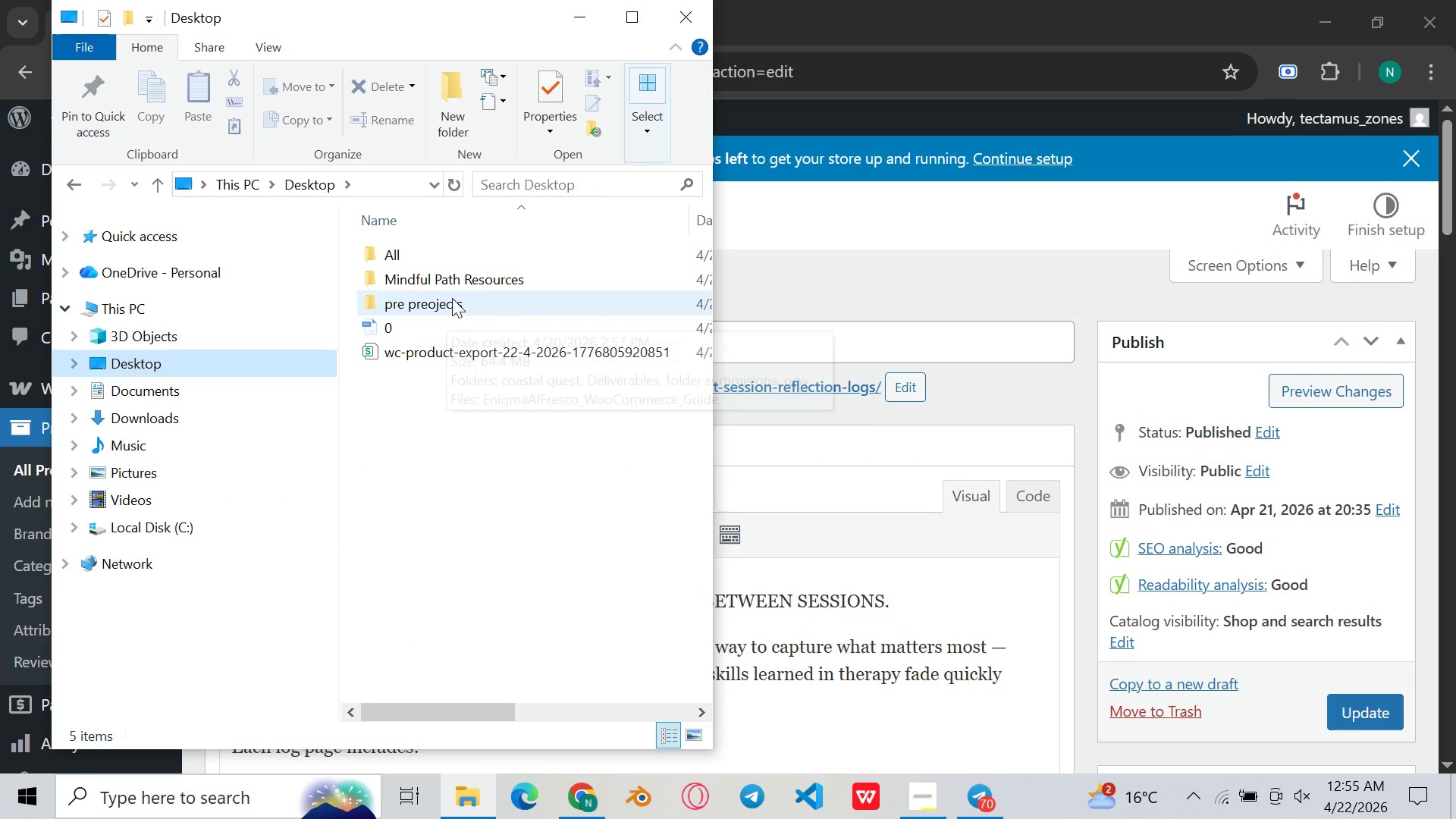 
left_click([455, 284])
 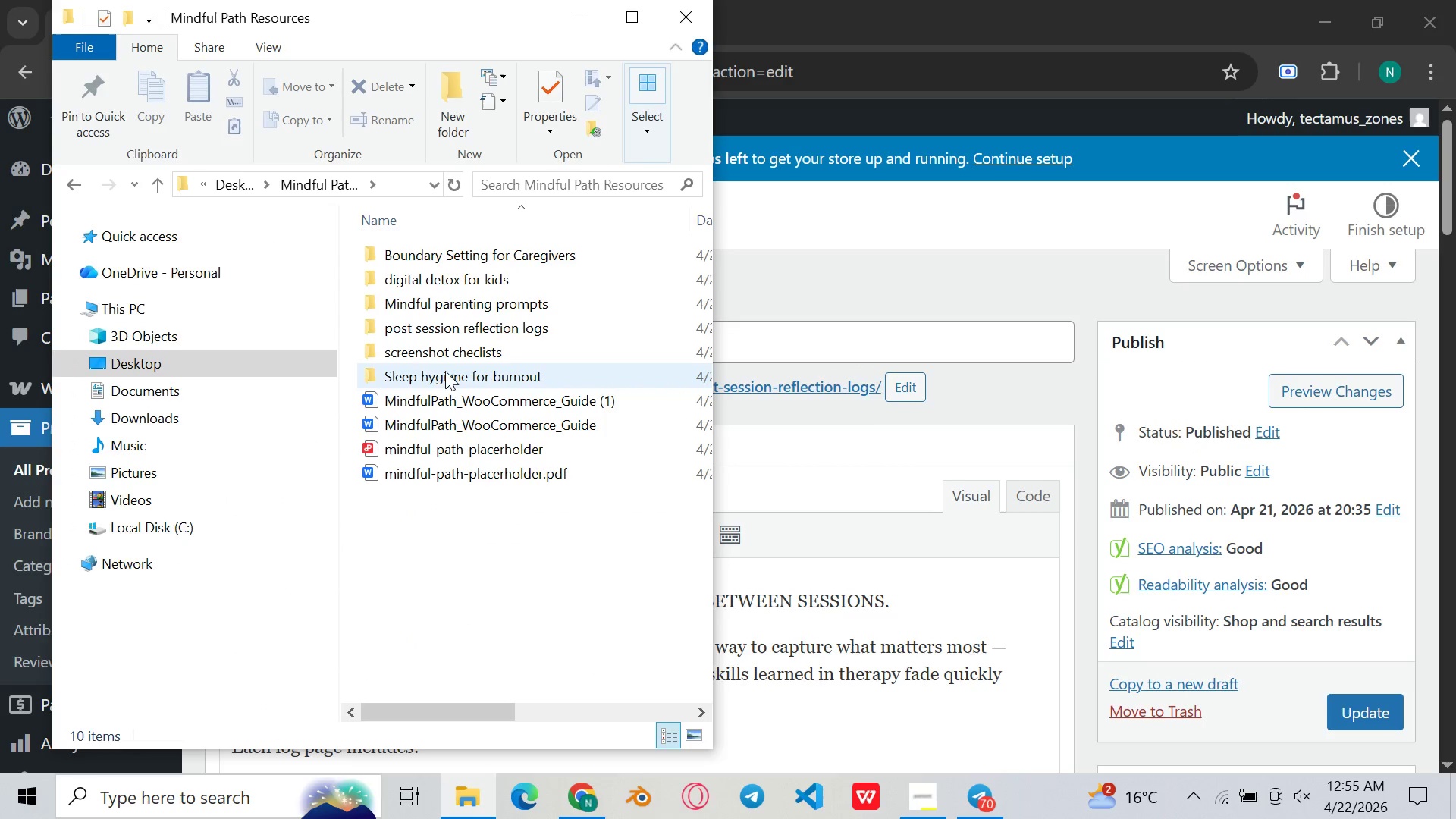 
double_click([453, 356])
 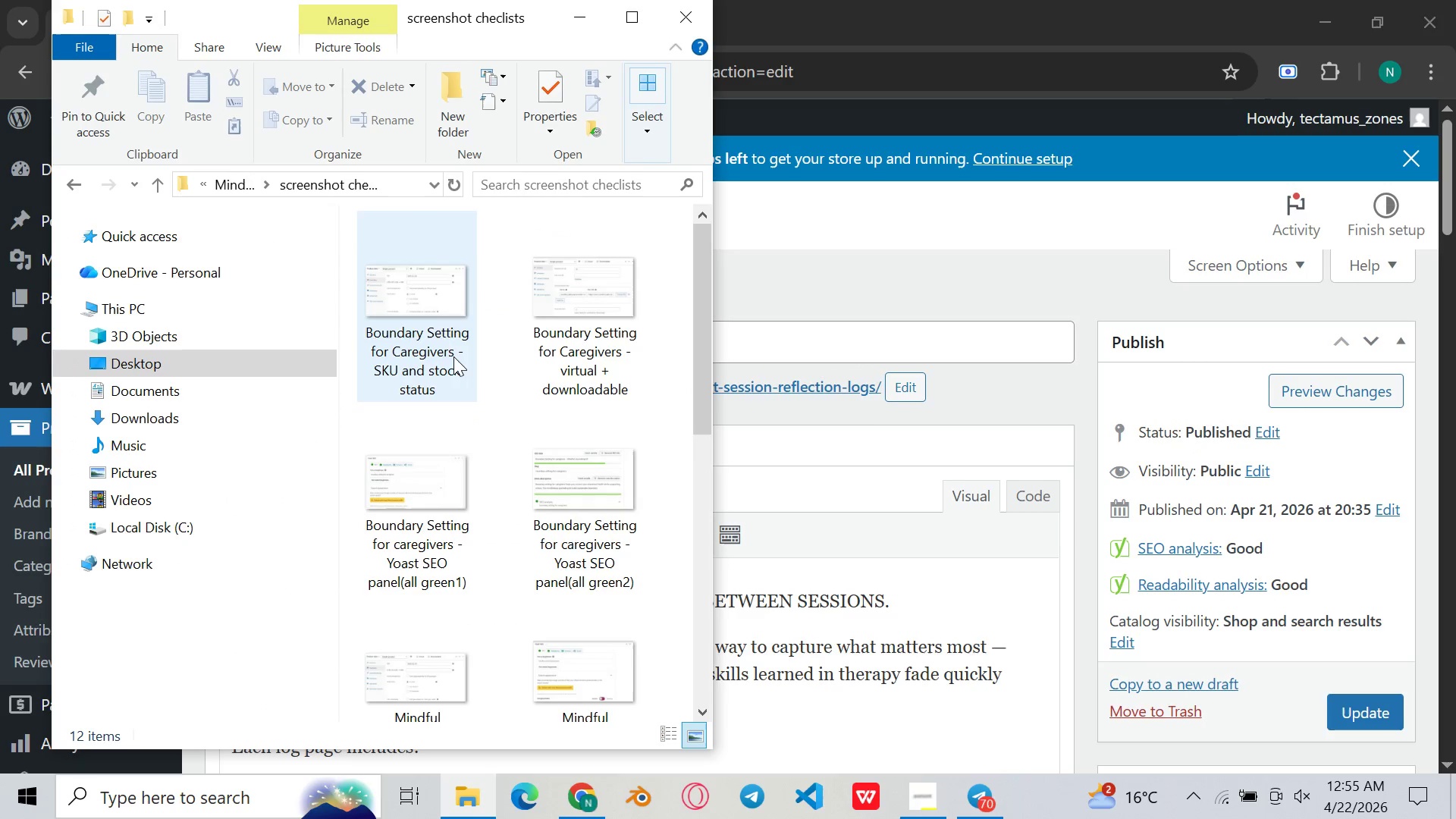 
scroll: coordinate [454, 356], scroll_direction: down, amount: 8.0
 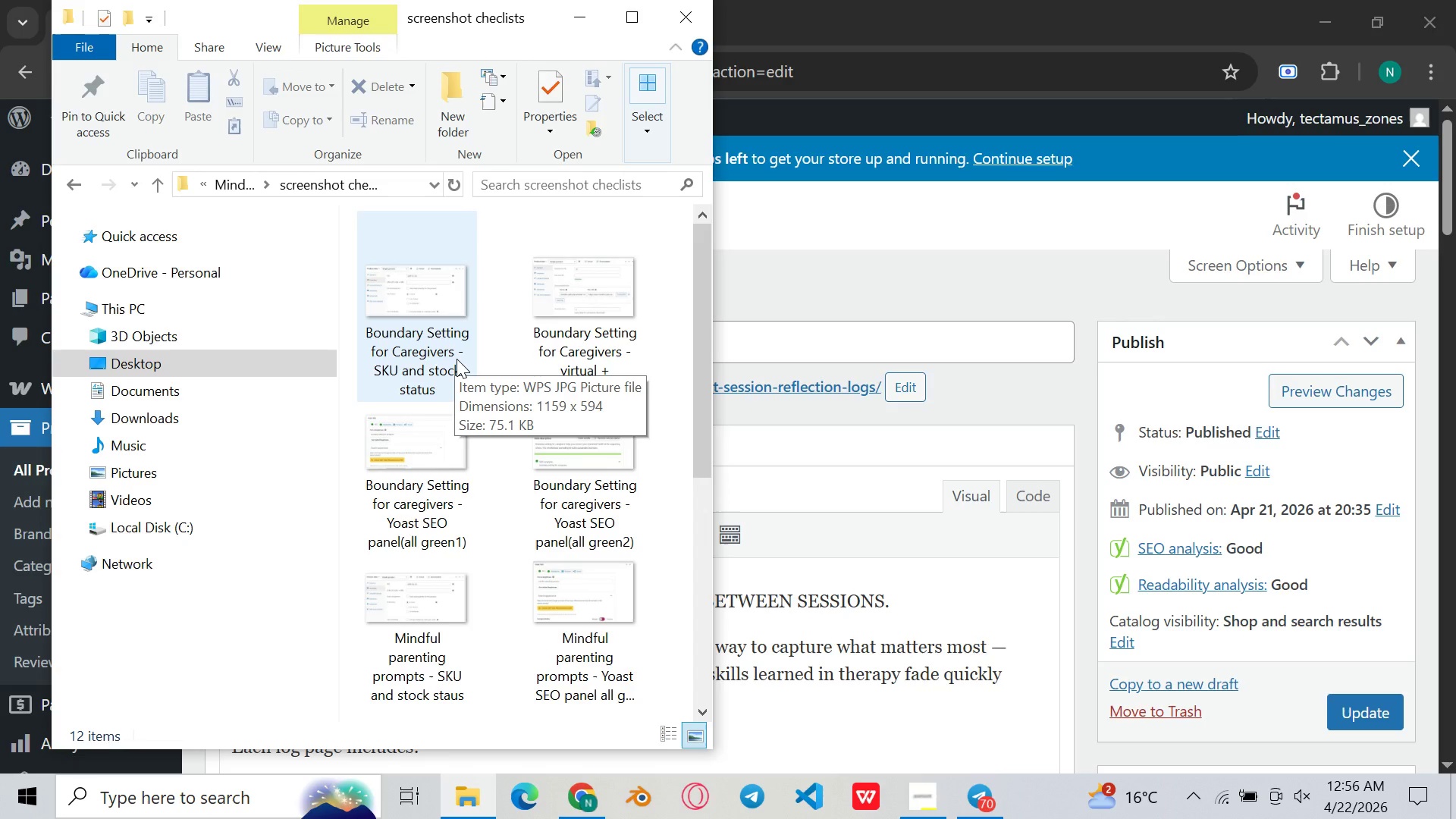 
wait(10.2)
 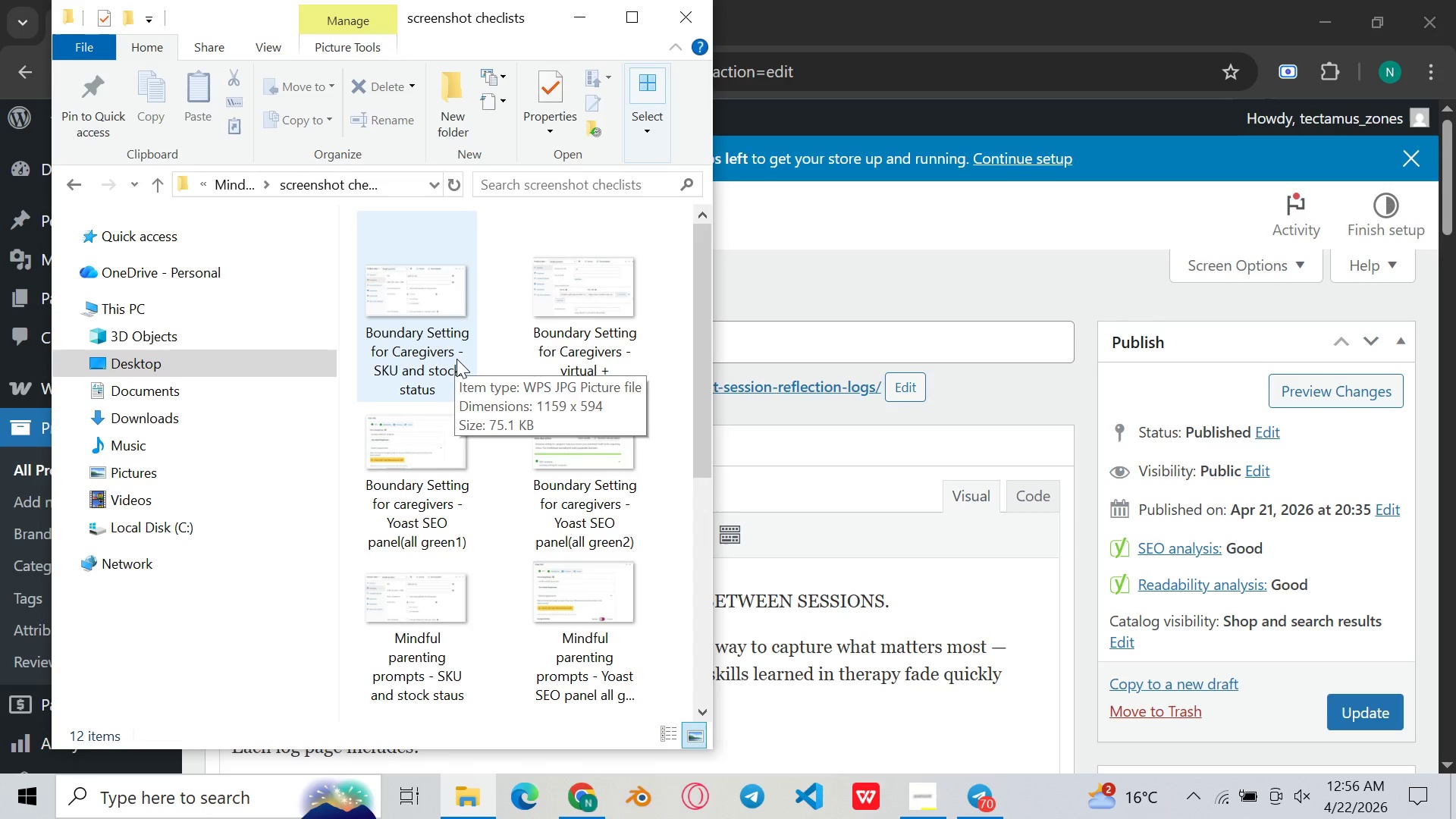 
left_click([590, 22])
 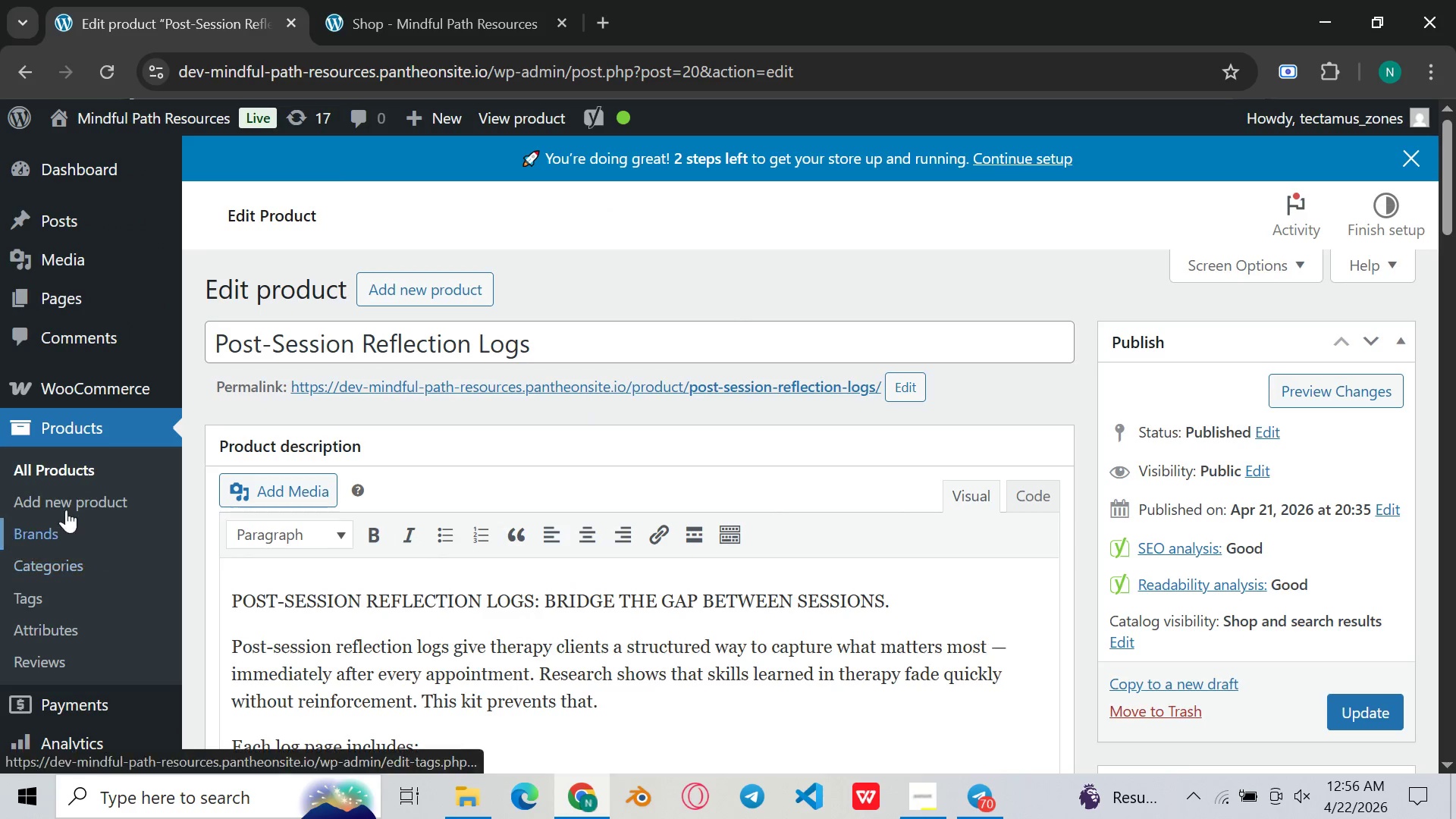 
left_click([102, 437])
 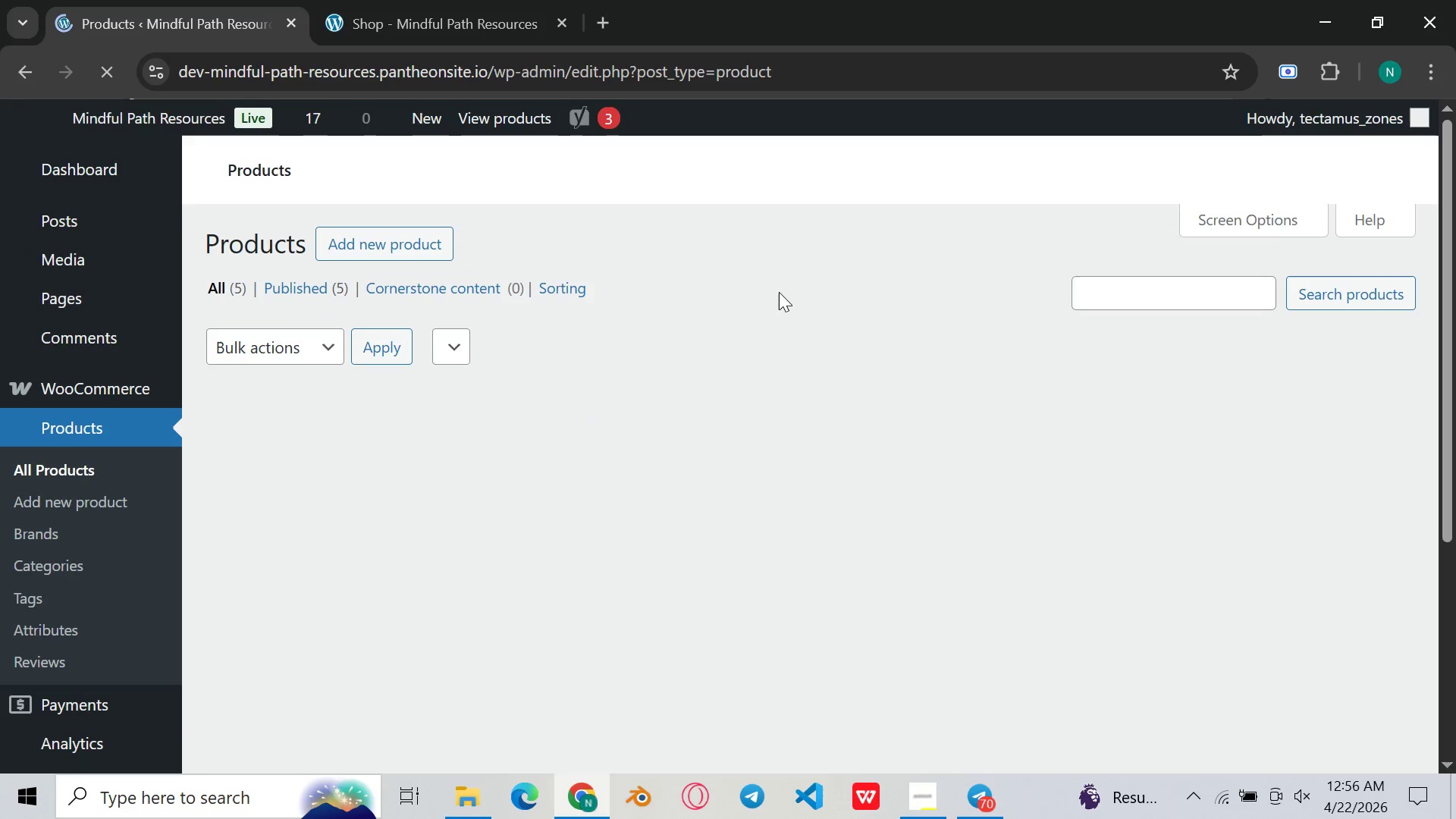 
wait(6.33)
 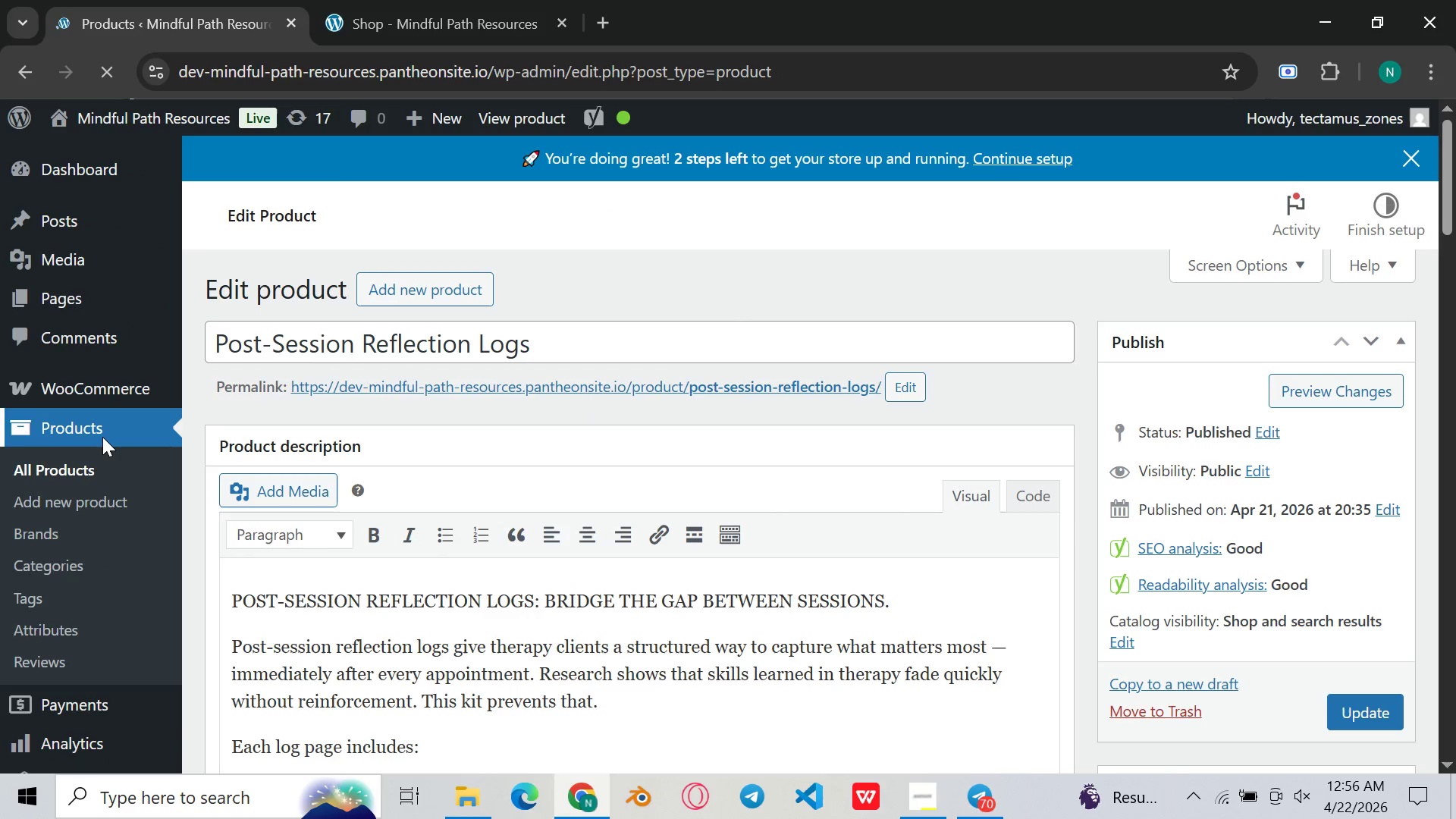 
scroll: coordinate [779, 292], scroll_direction: up, amount: 5.0
 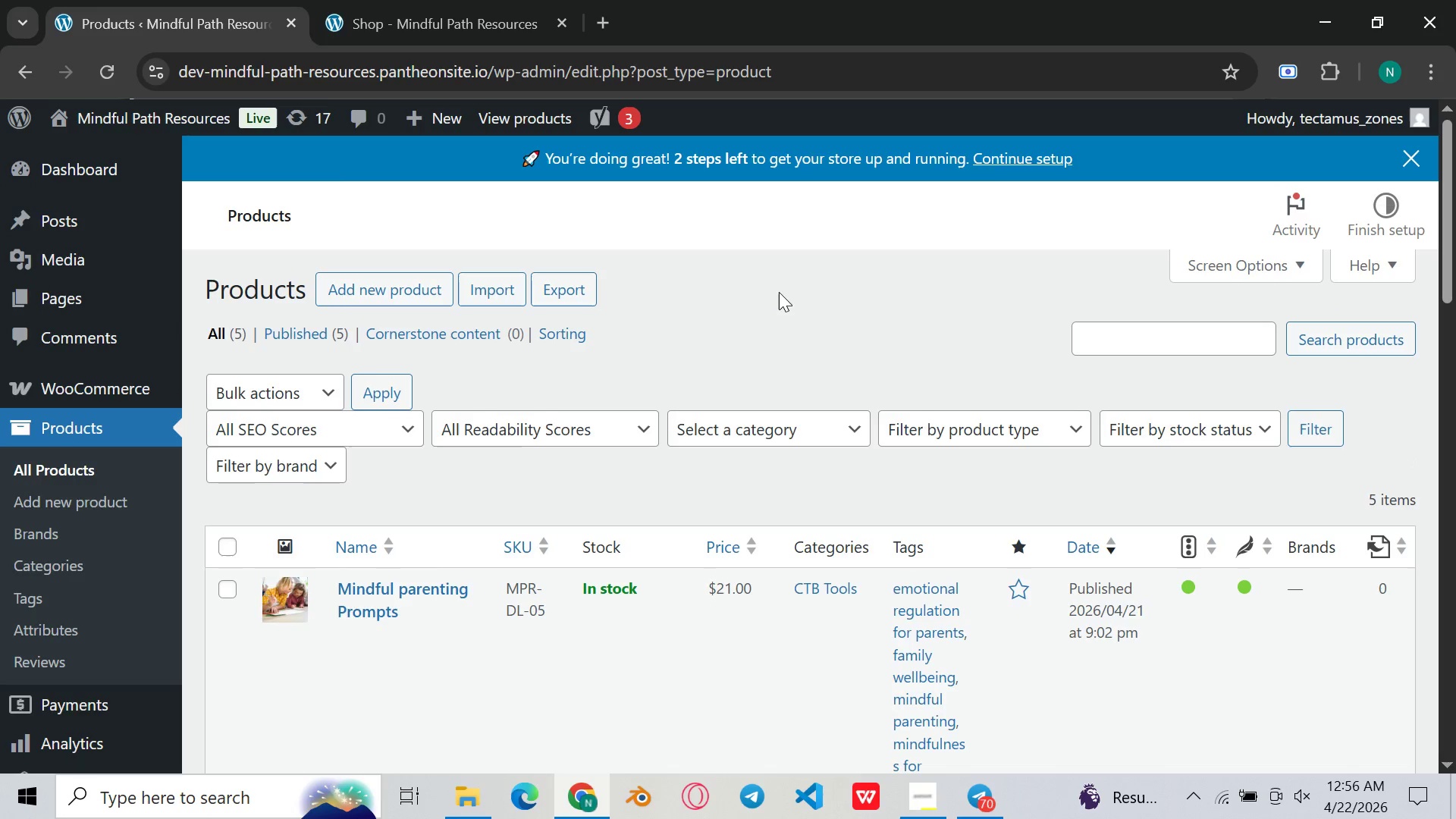 
right_click([780, 292])
 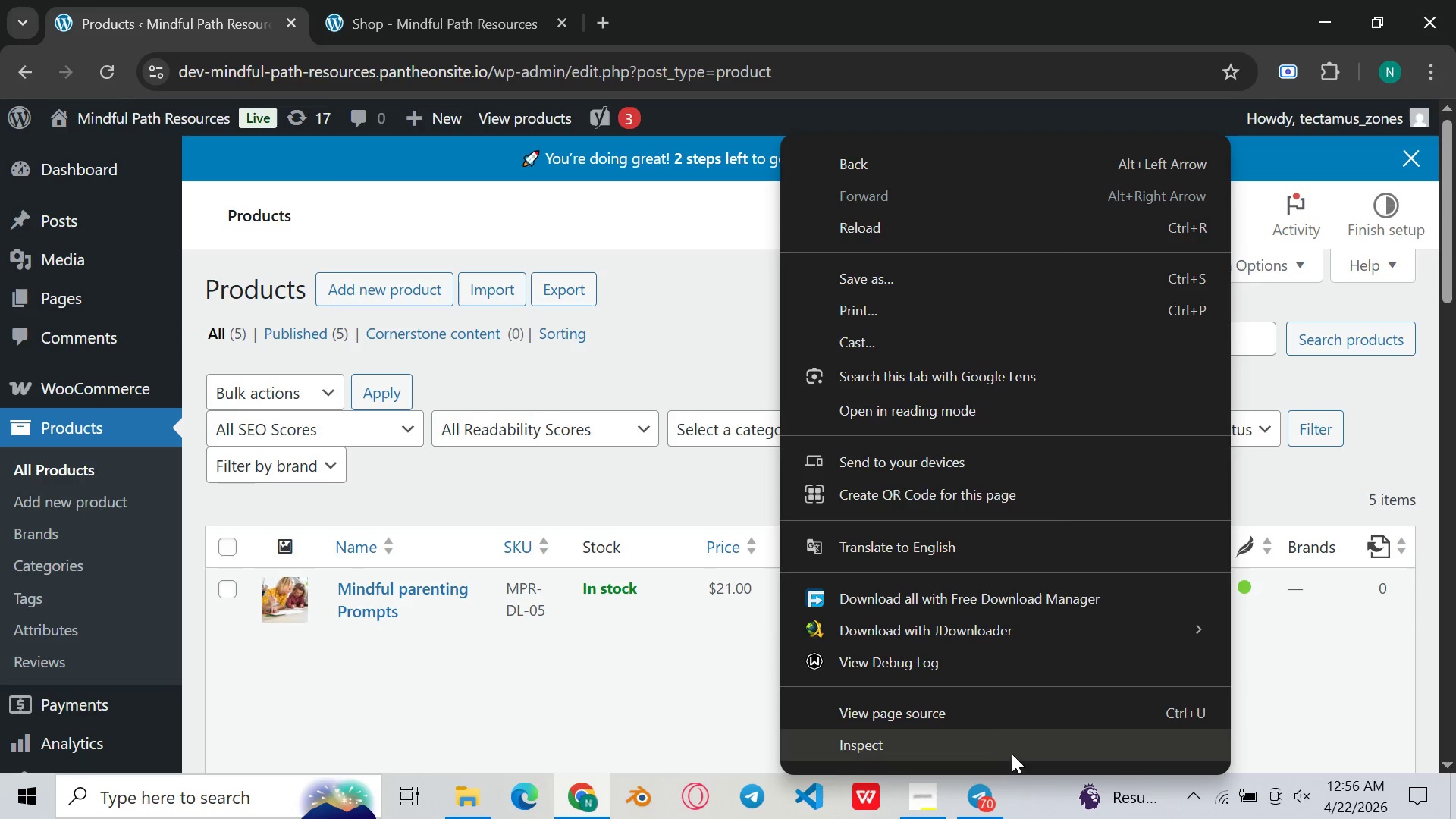 
scroll: coordinate [779, 292], scroll_direction: up, amount: 2.0
 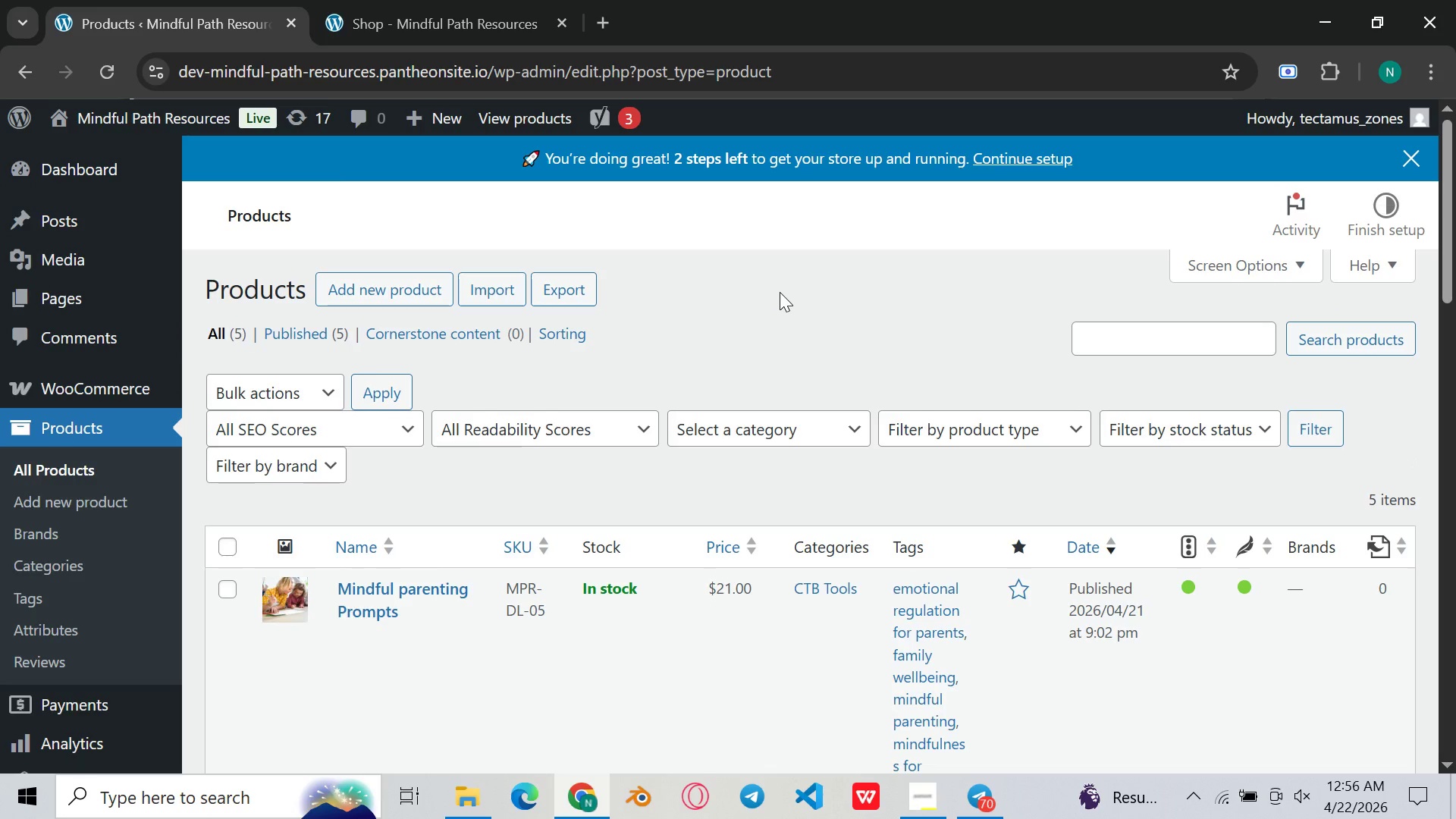 
left_click([1011, 737])
 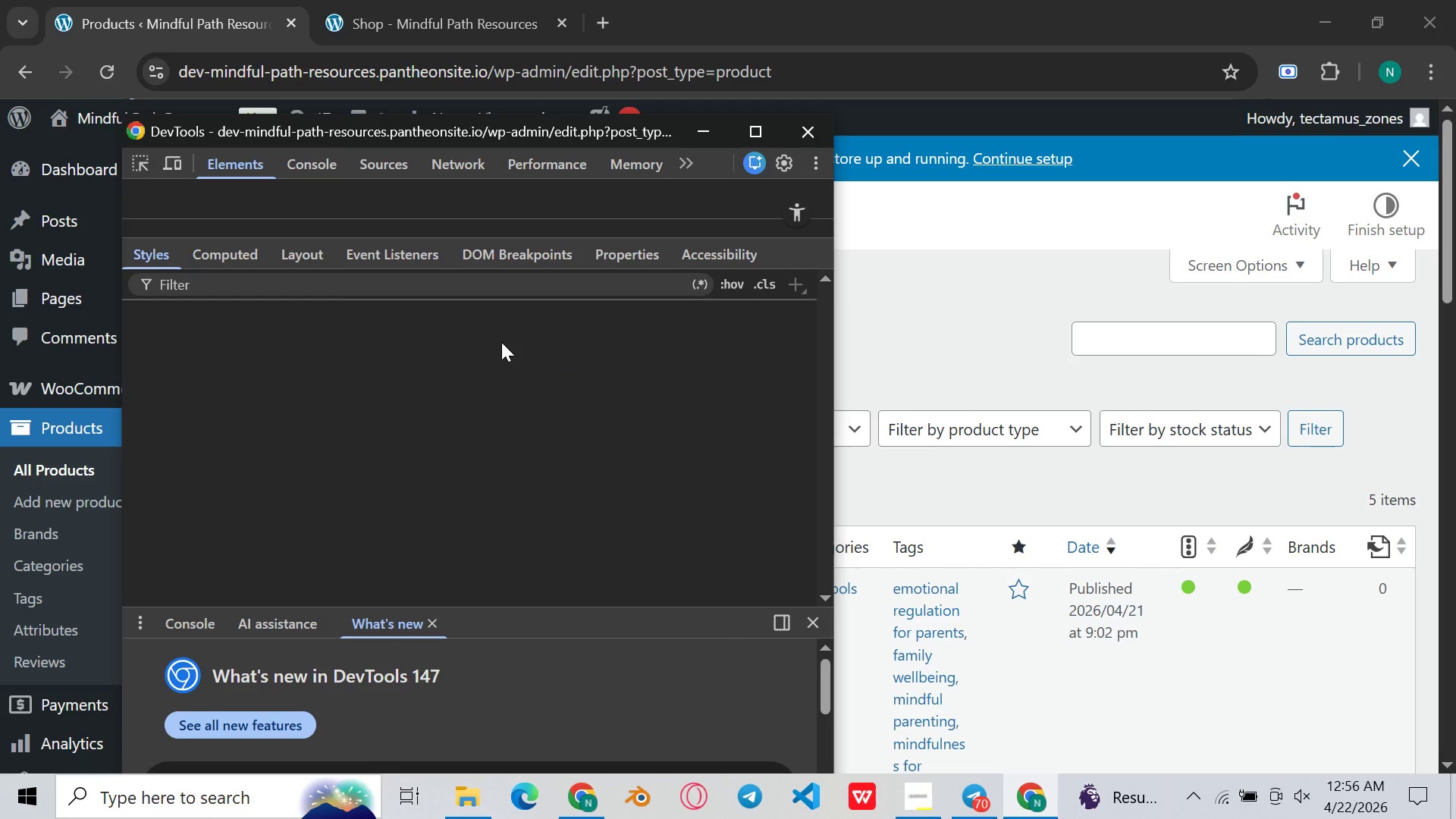 
hold_key(key=ControlLeft, duration=0.61)
 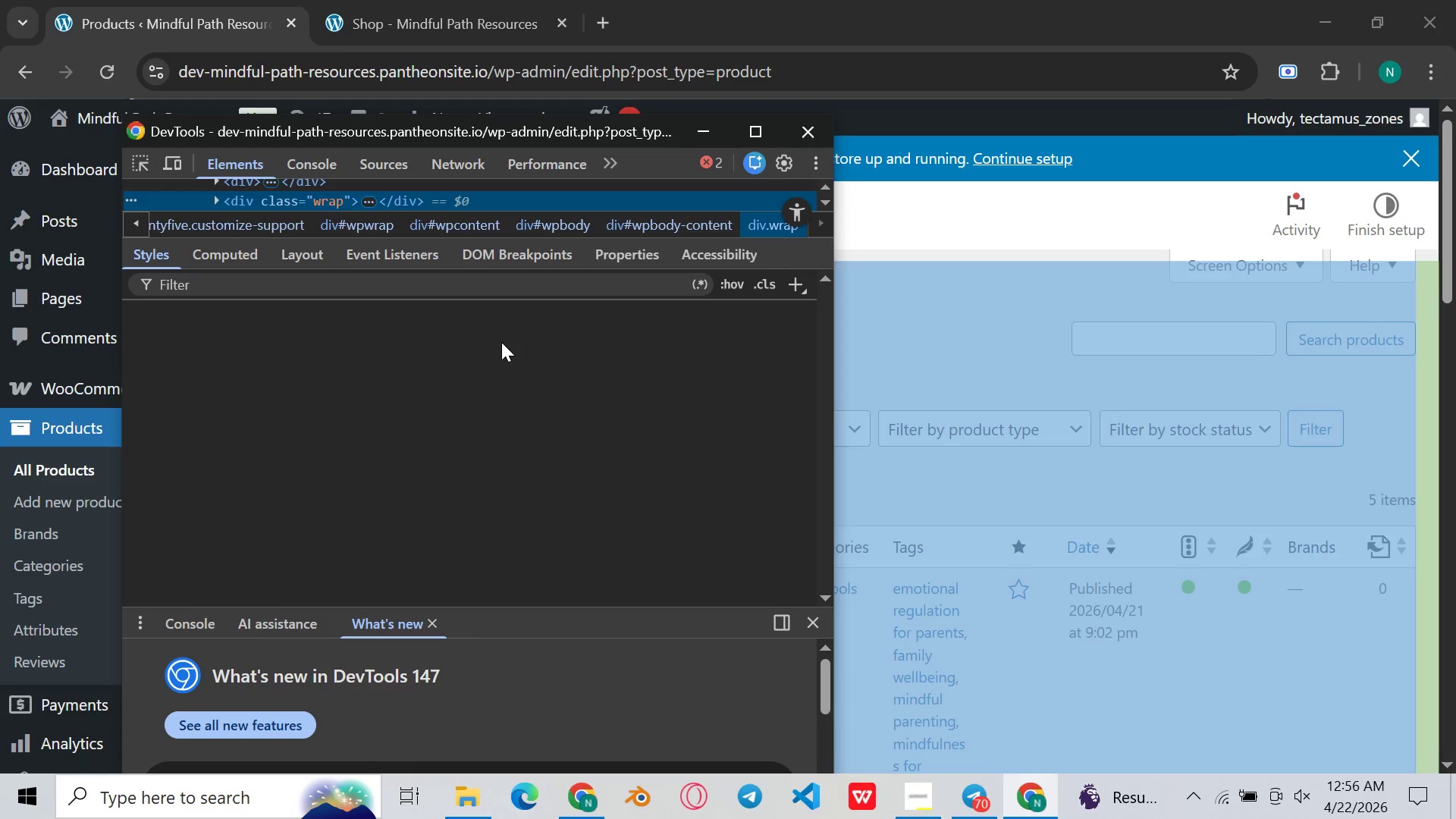 
hold_key(key=ShiftLeft, duration=0.45)
 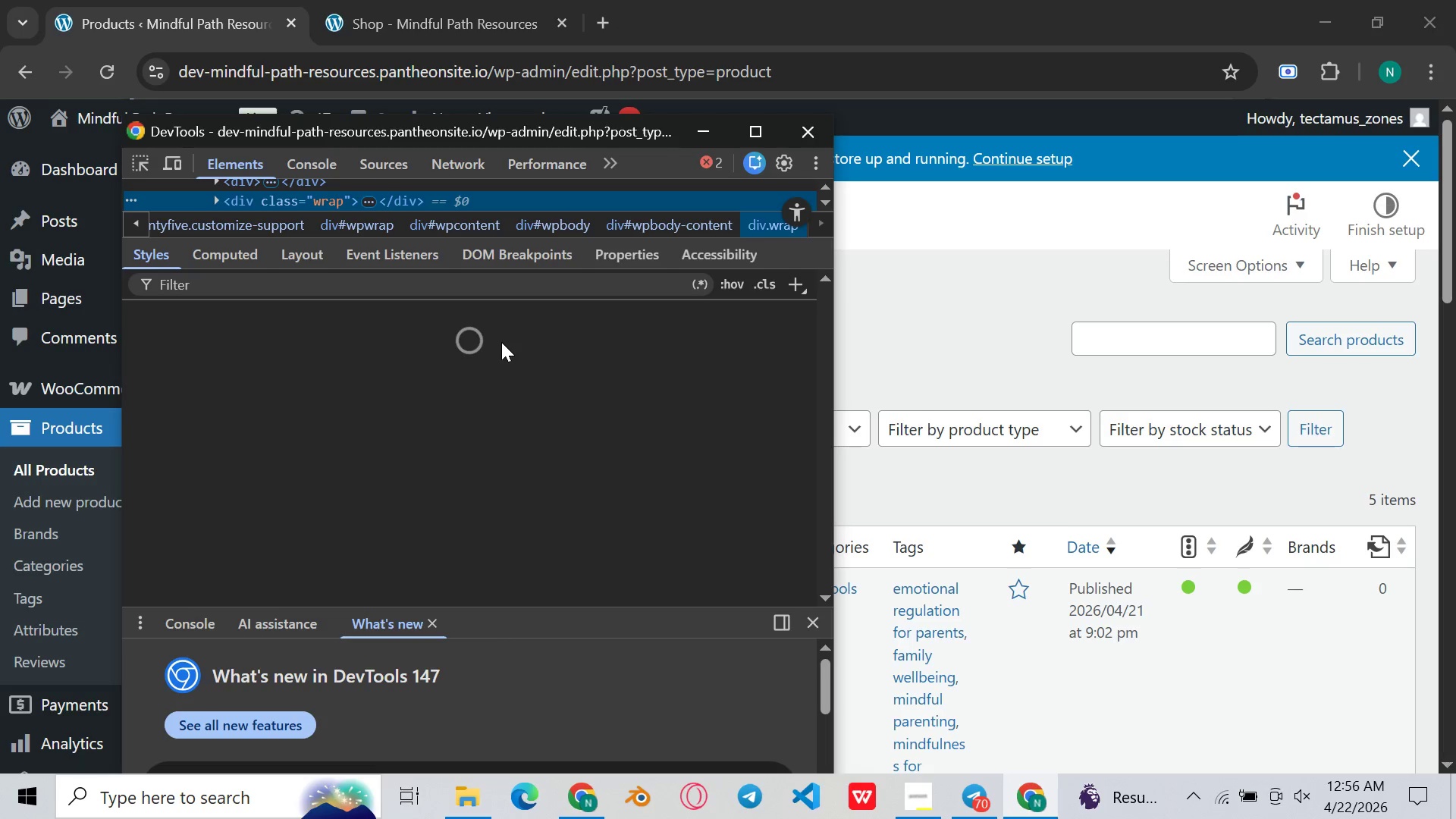 
key(Control+Shift+P)
 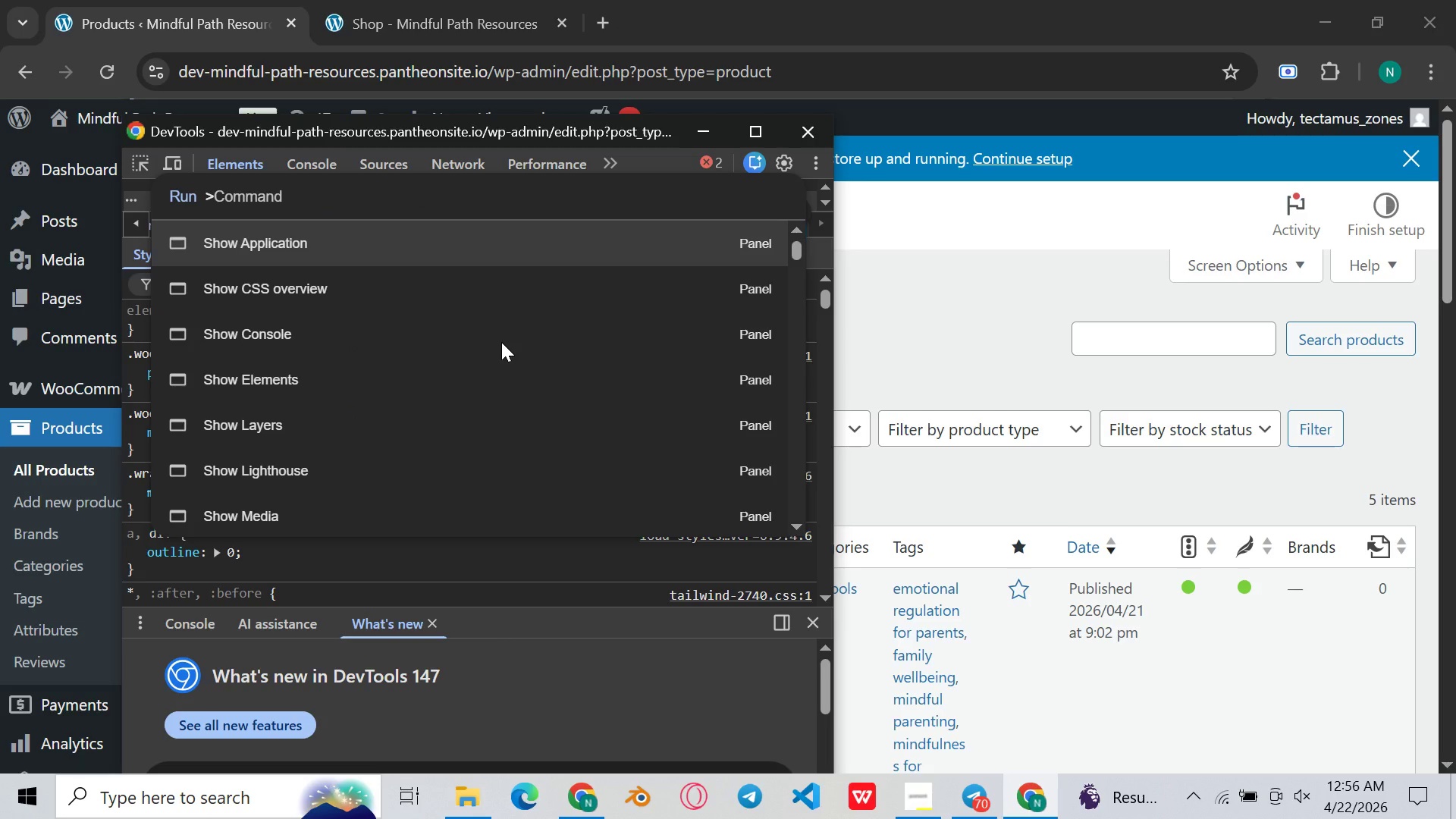 
type(full)
 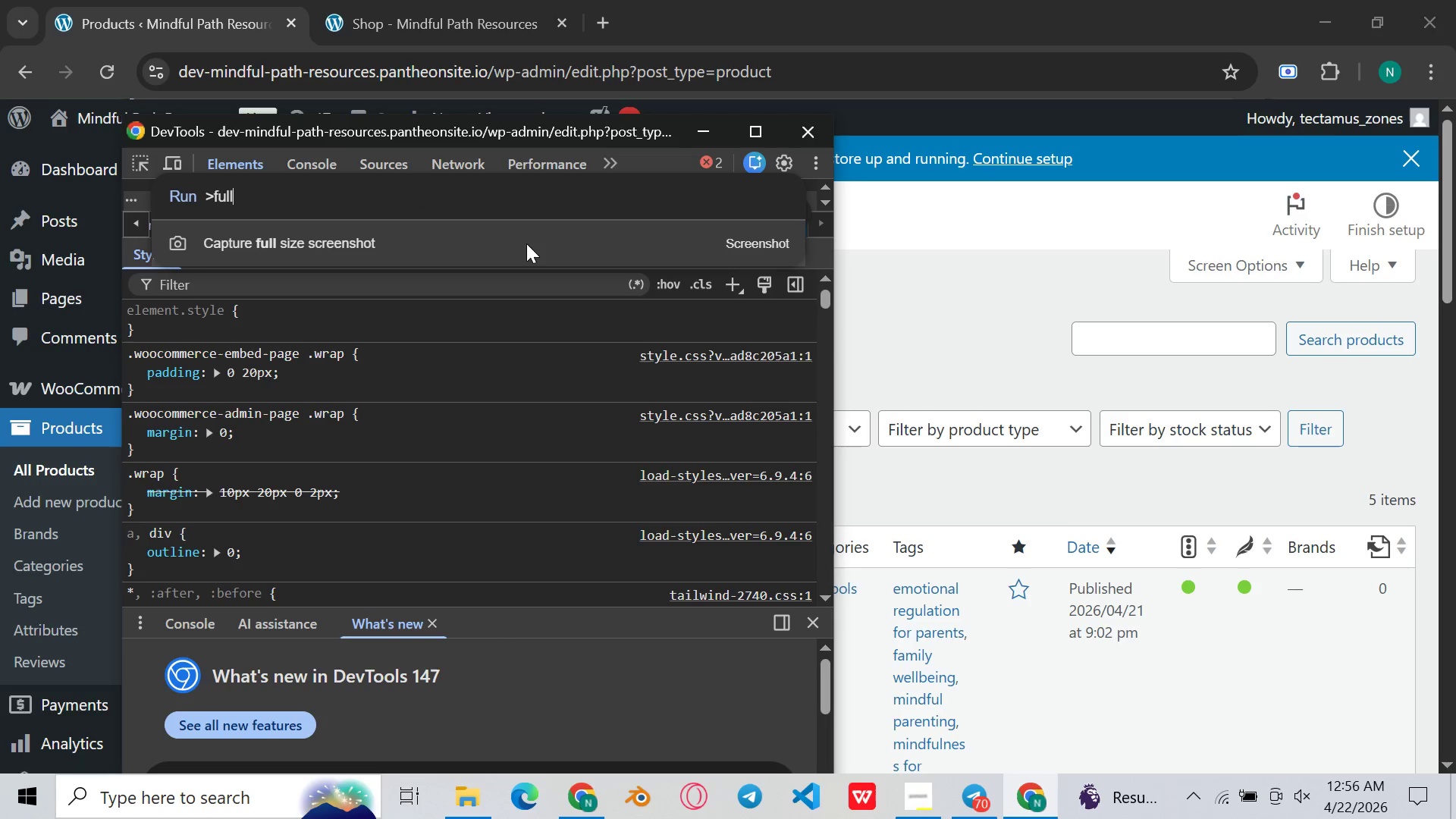 
left_click([528, 238])
 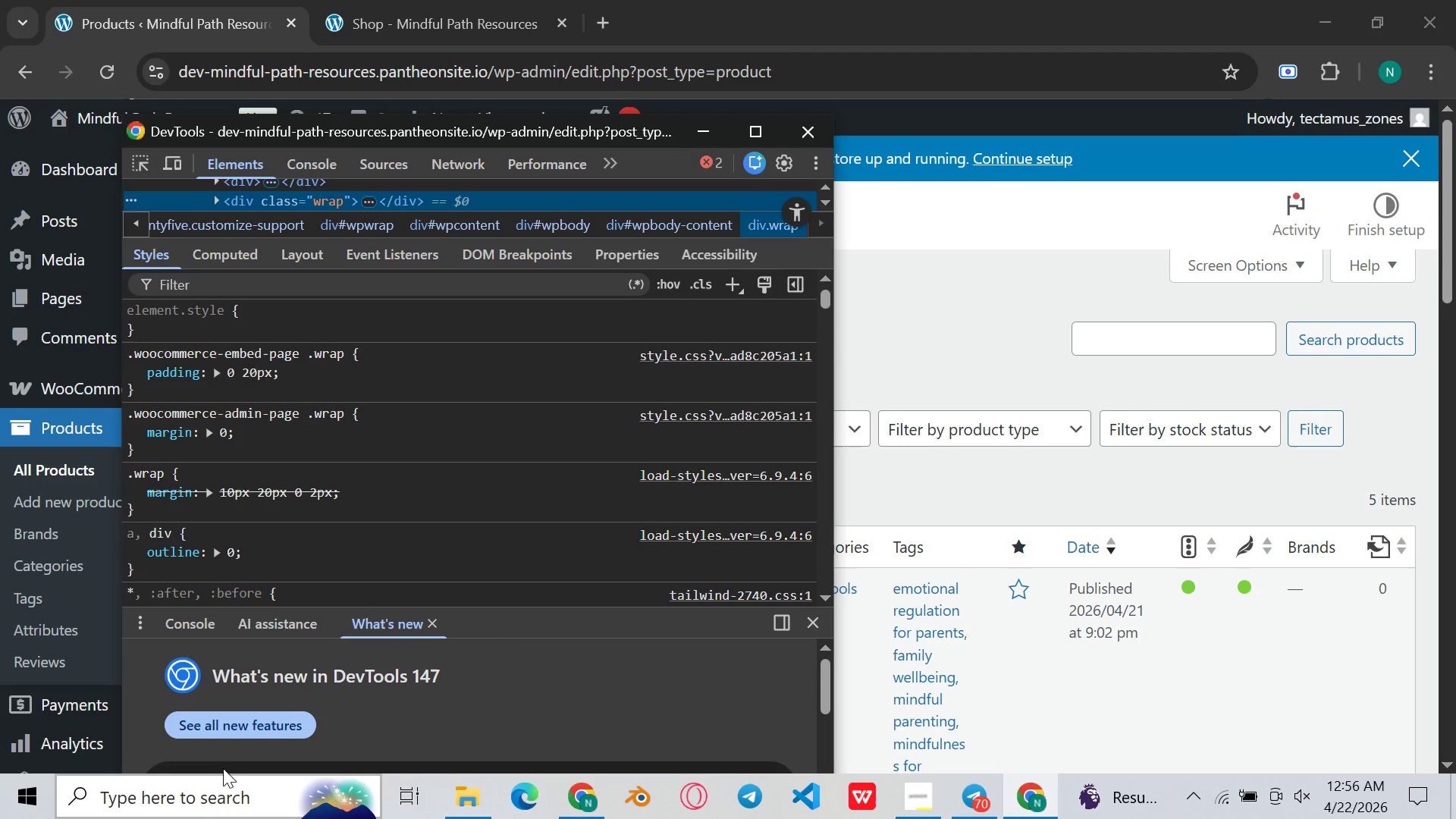 
wait(5.05)
 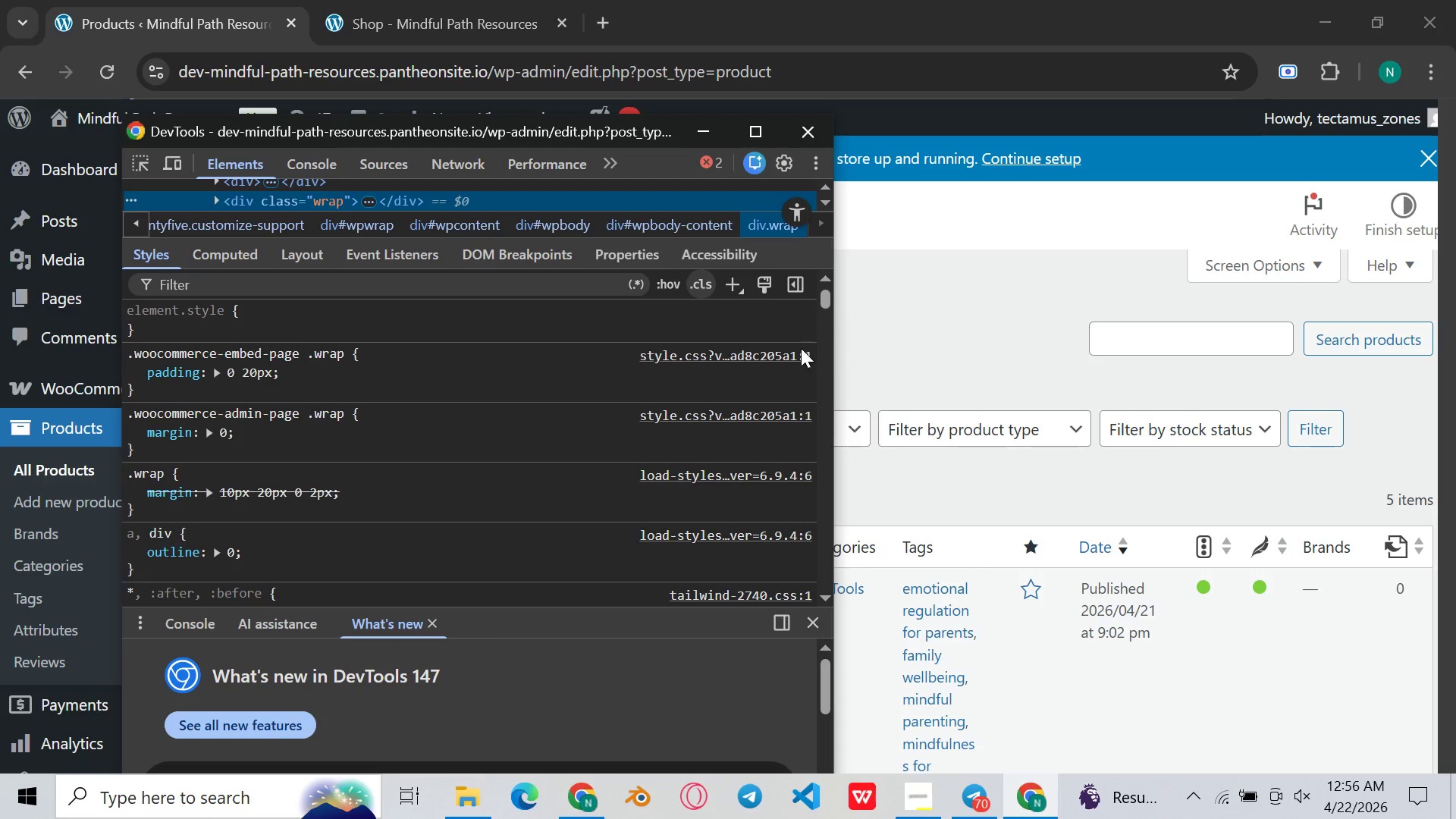 
left_click([482, 813])
 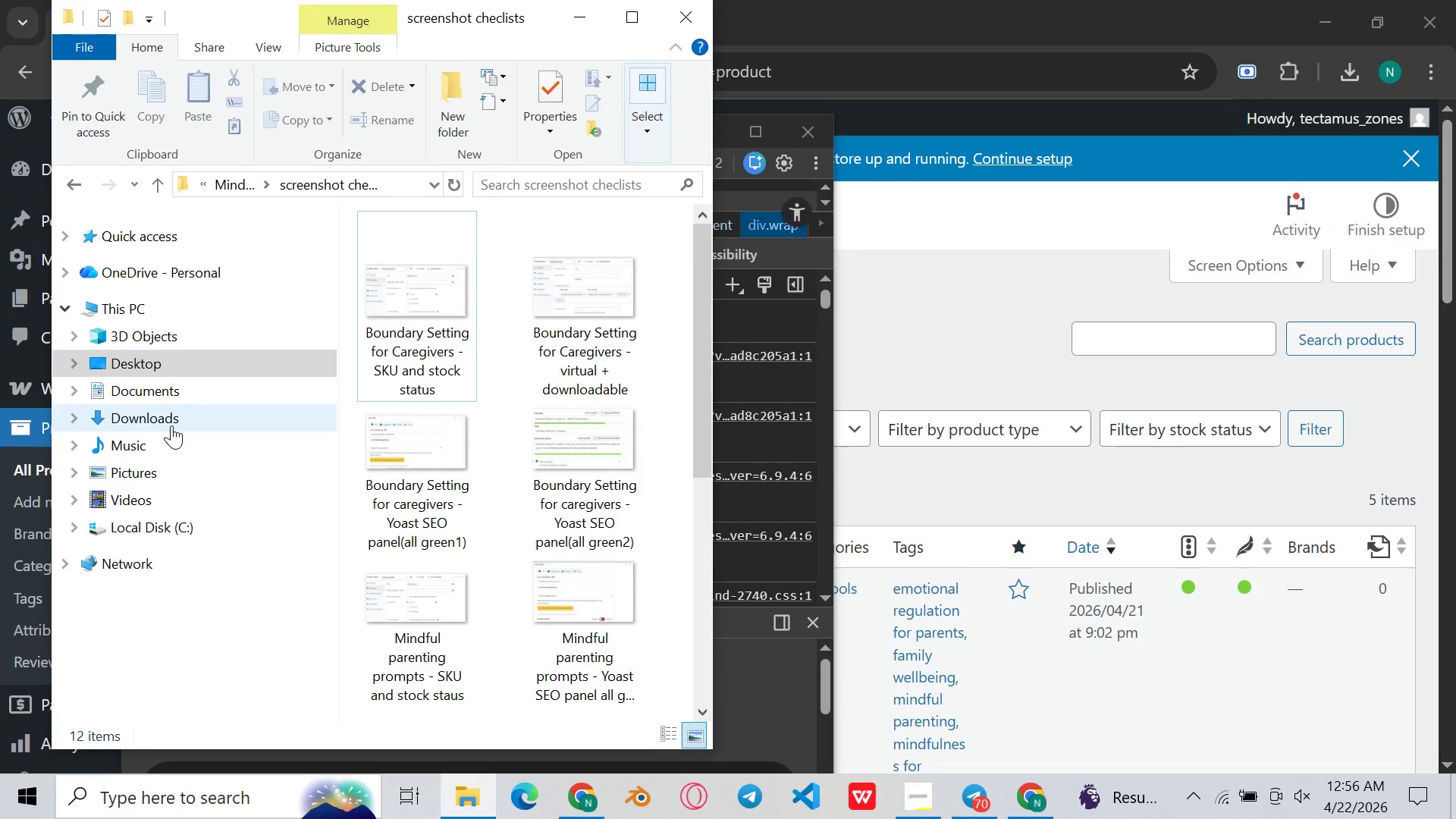 
left_click([171, 425])
 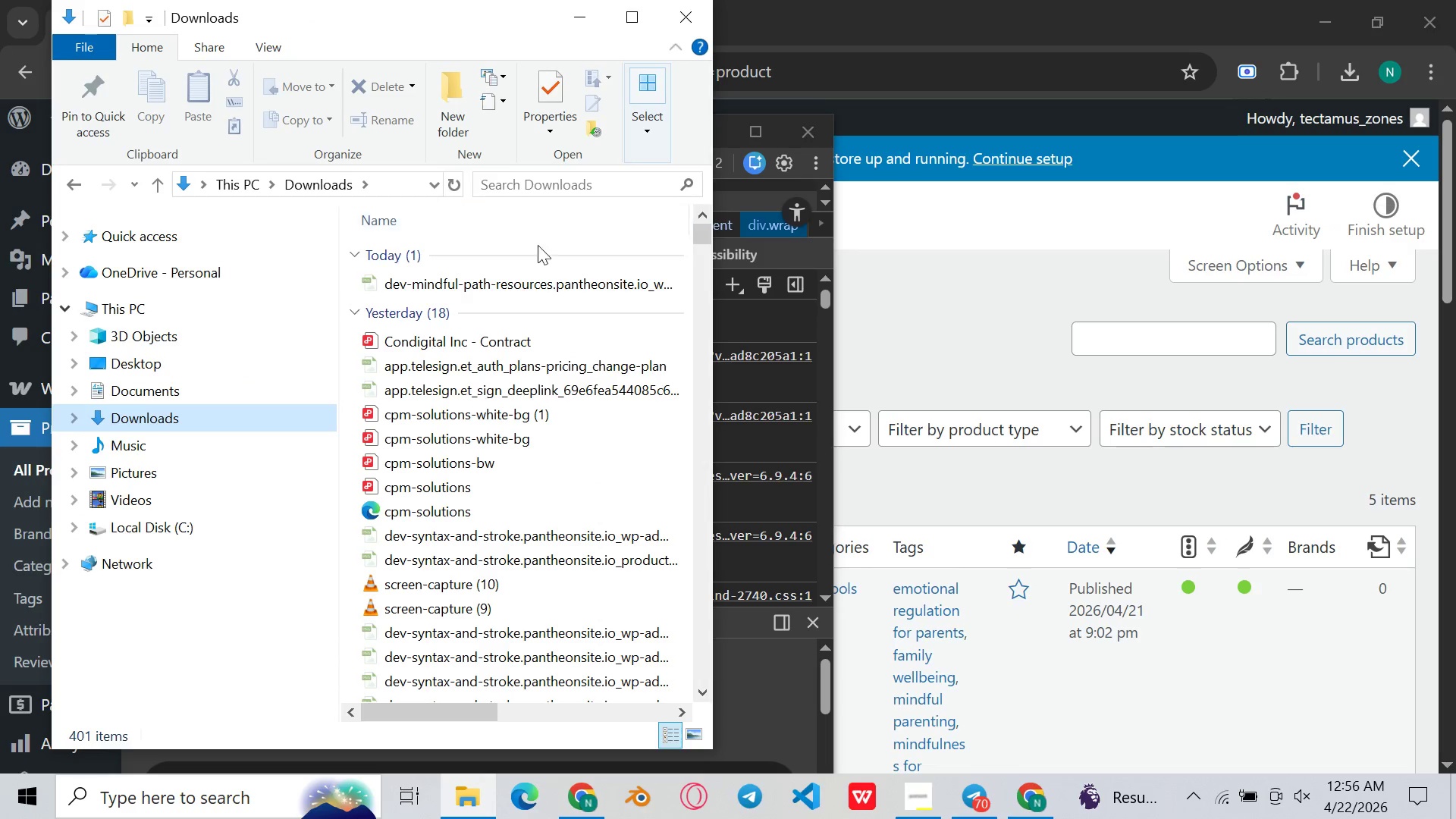 
left_click([528, 278])
 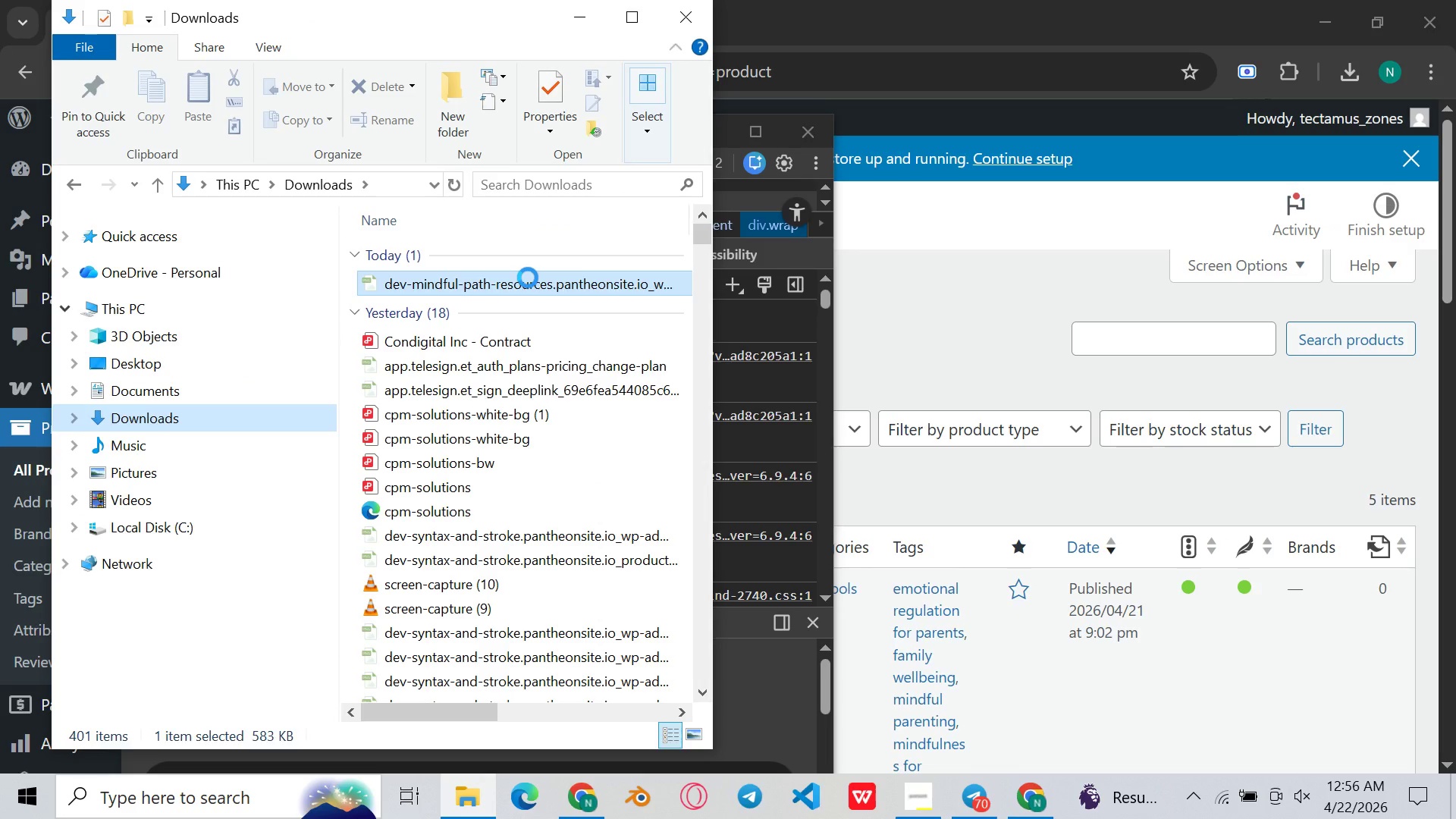 
right_click([528, 278])
 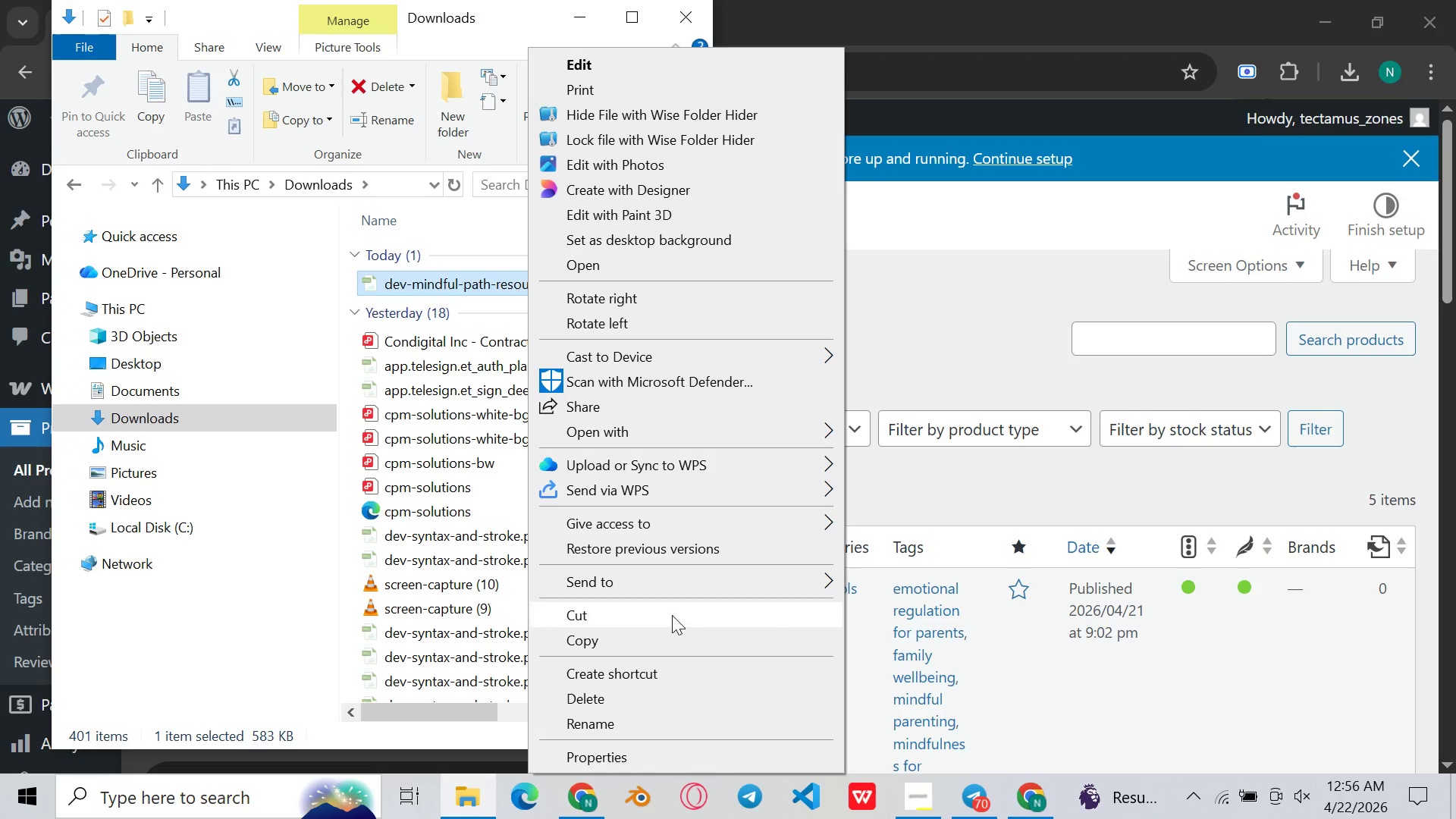 
left_click([654, 647])
 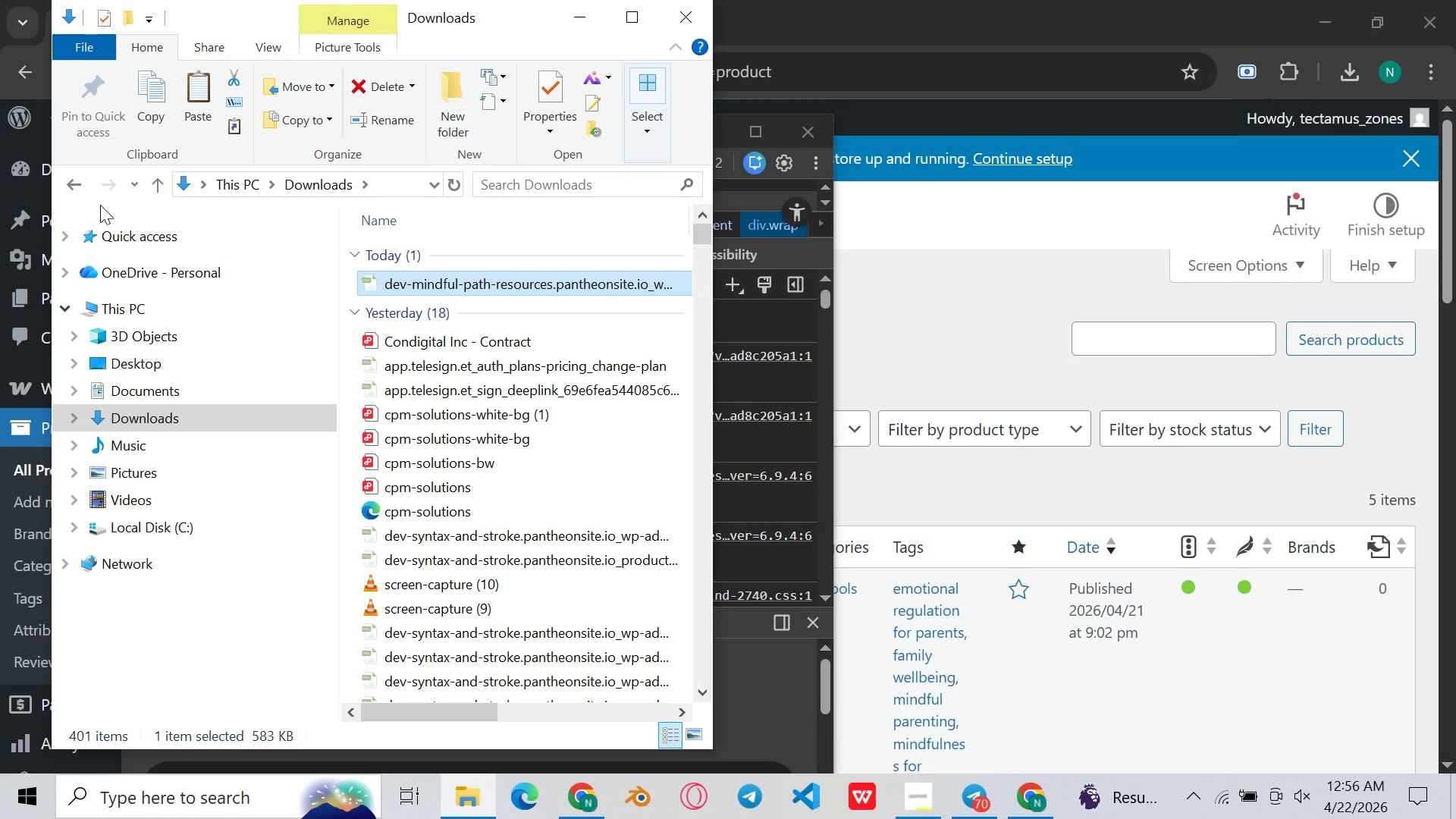 
left_click([70, 193])
 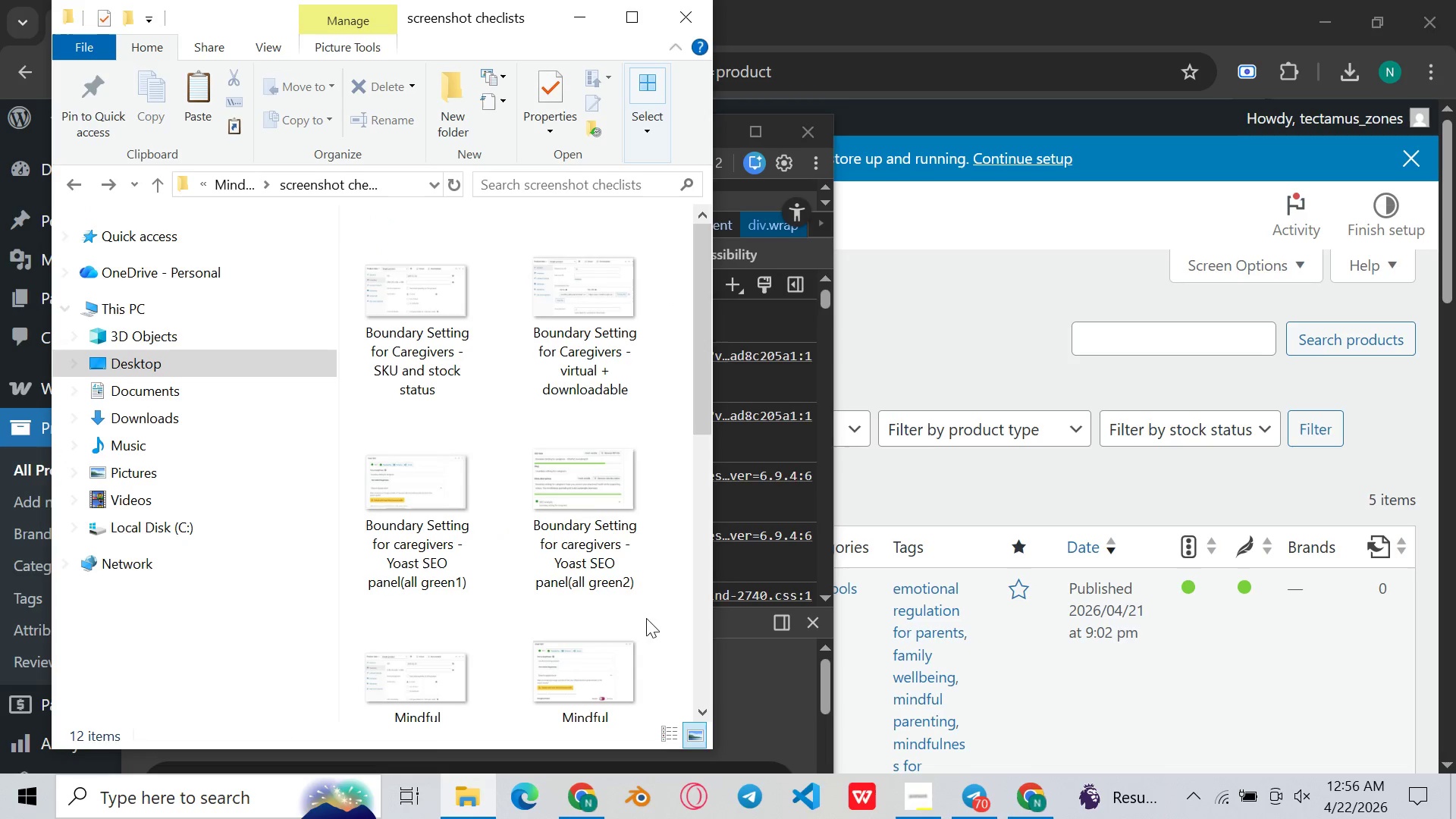 
scroll: coordinate [414, 425], scroll_direction: down, amount: 10.0
 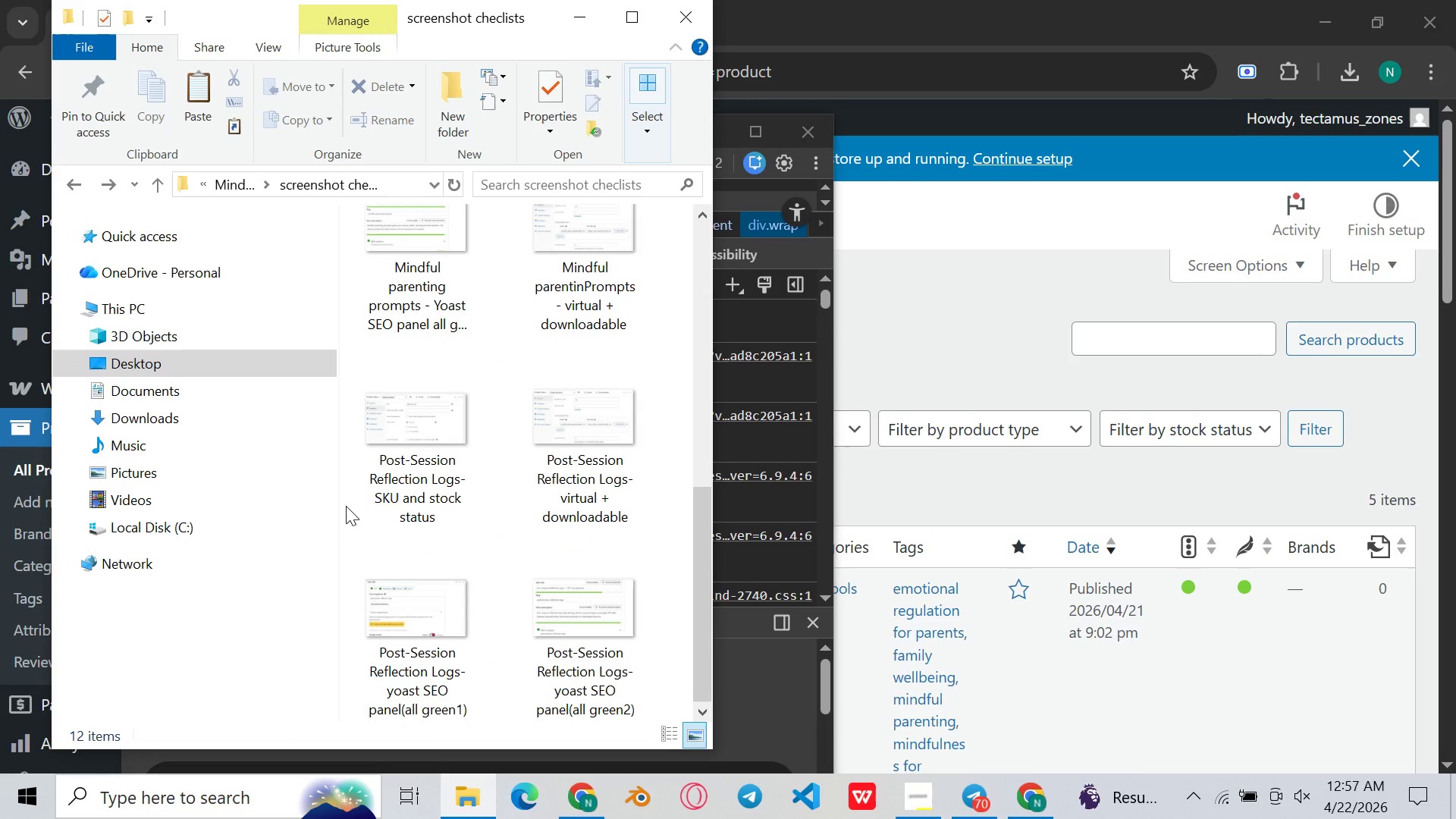 
key(Control+V)
 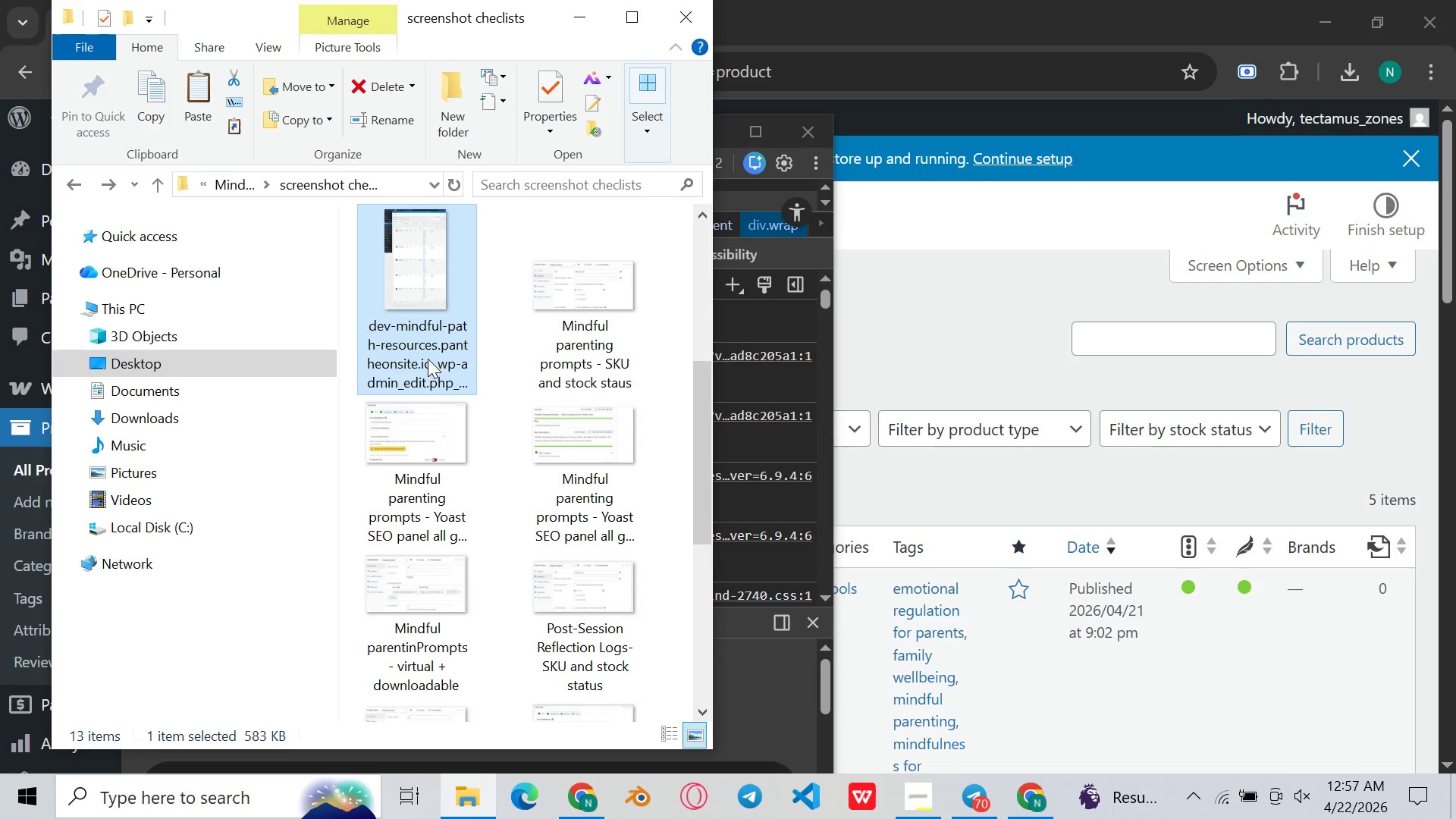 
right_click([391, 299])
 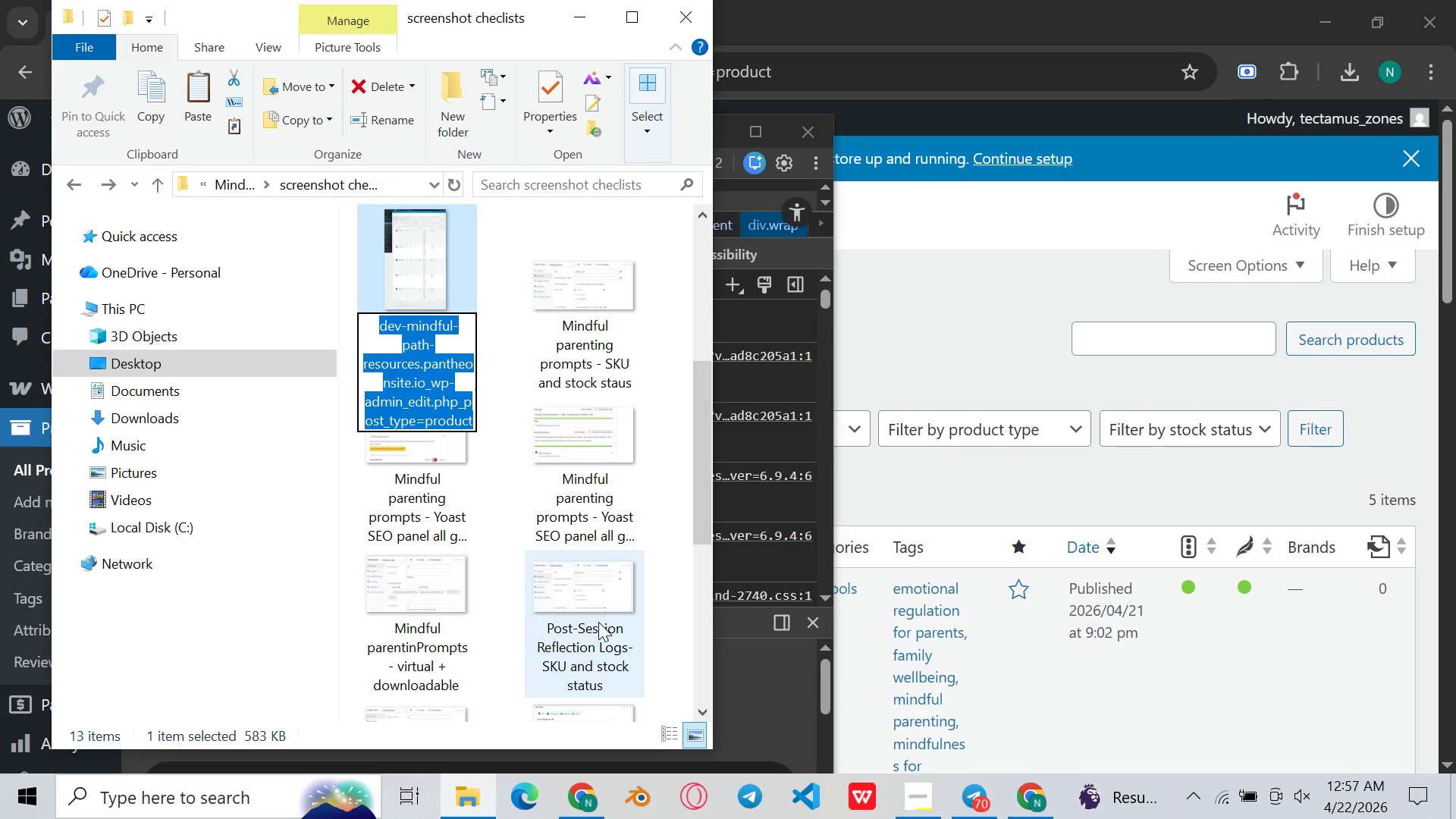 
wait(11.69)
 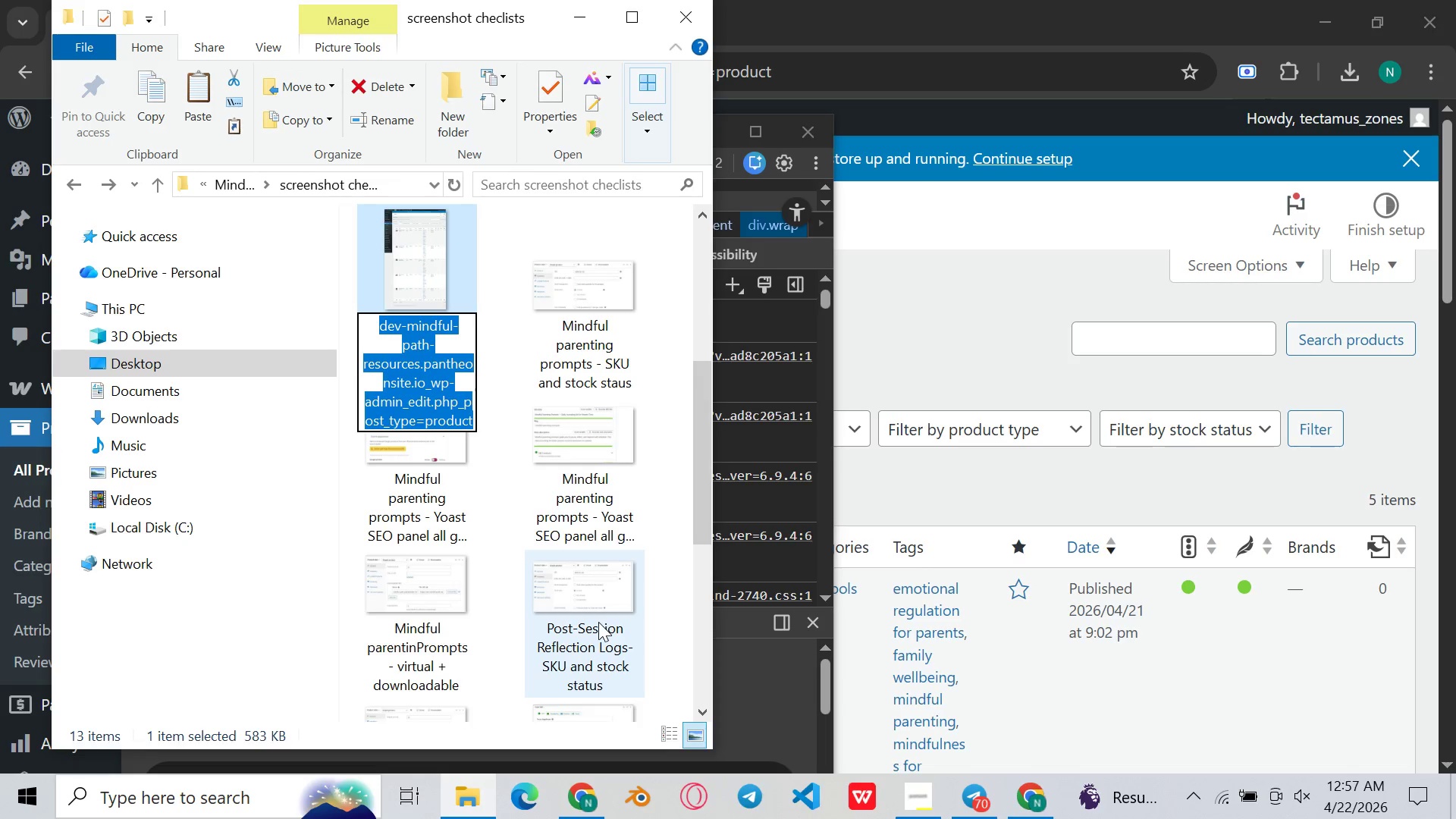 
type(All product )
 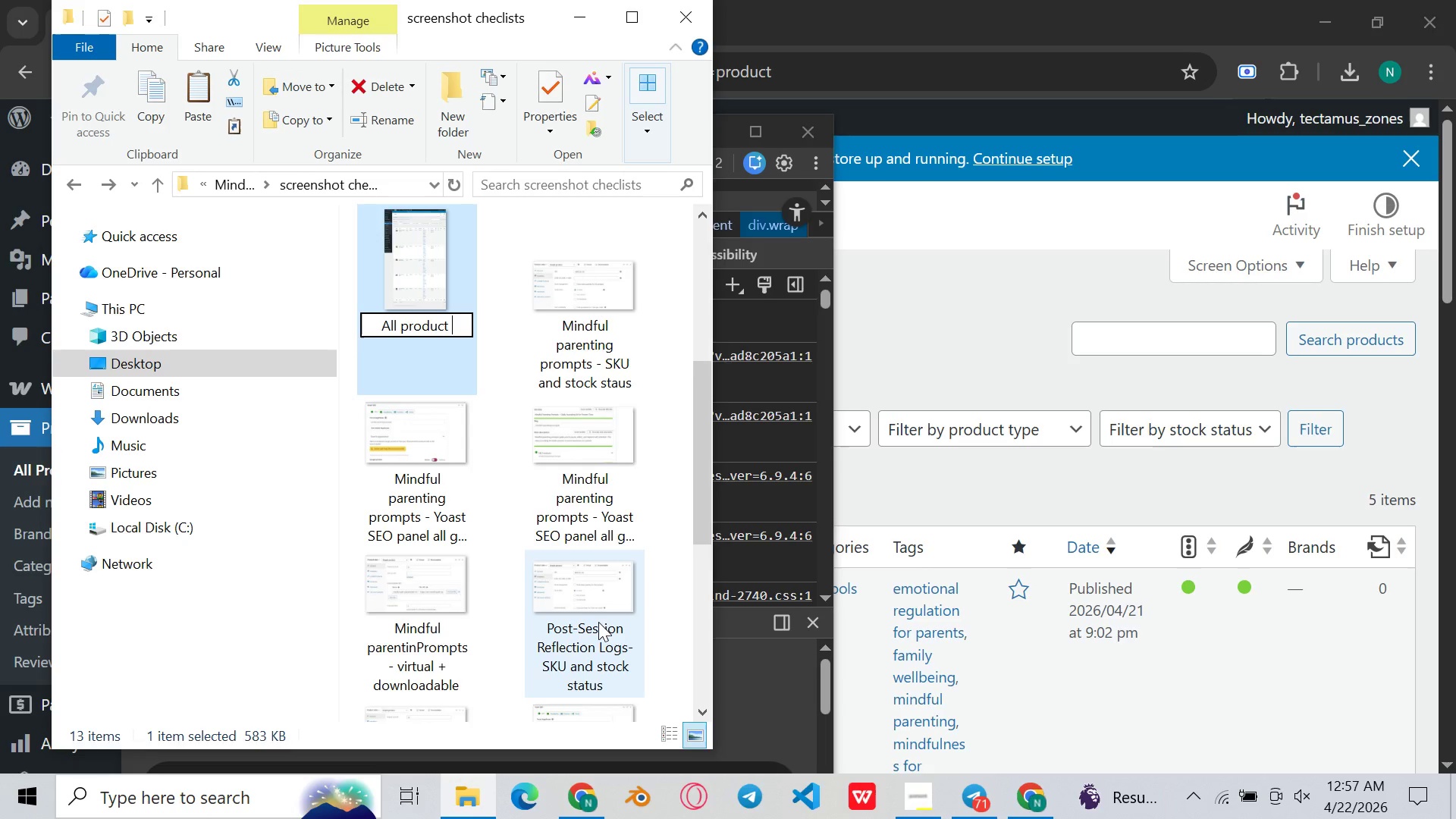 
wait(5.7)
 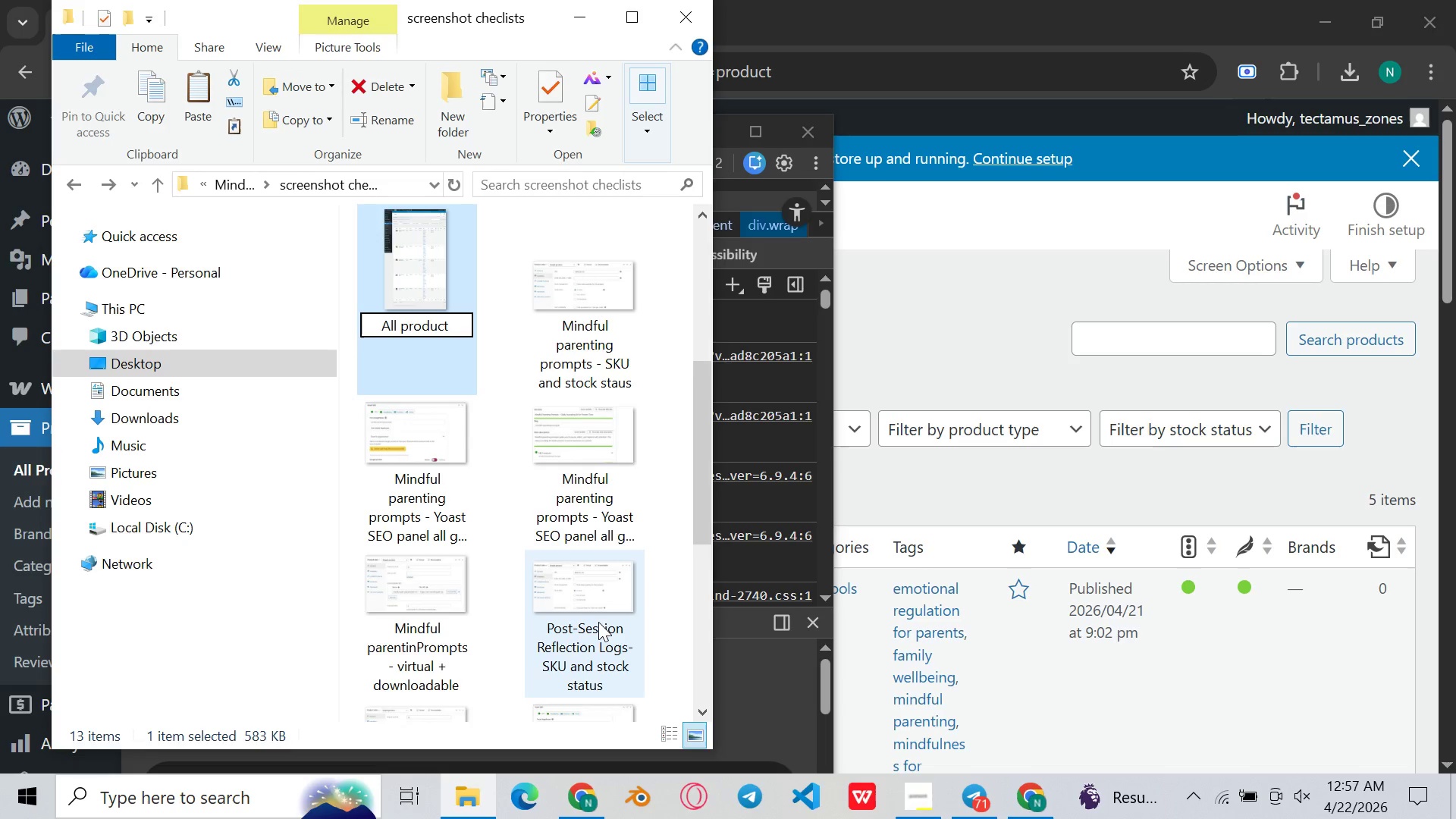 
type(with prices and categor)
 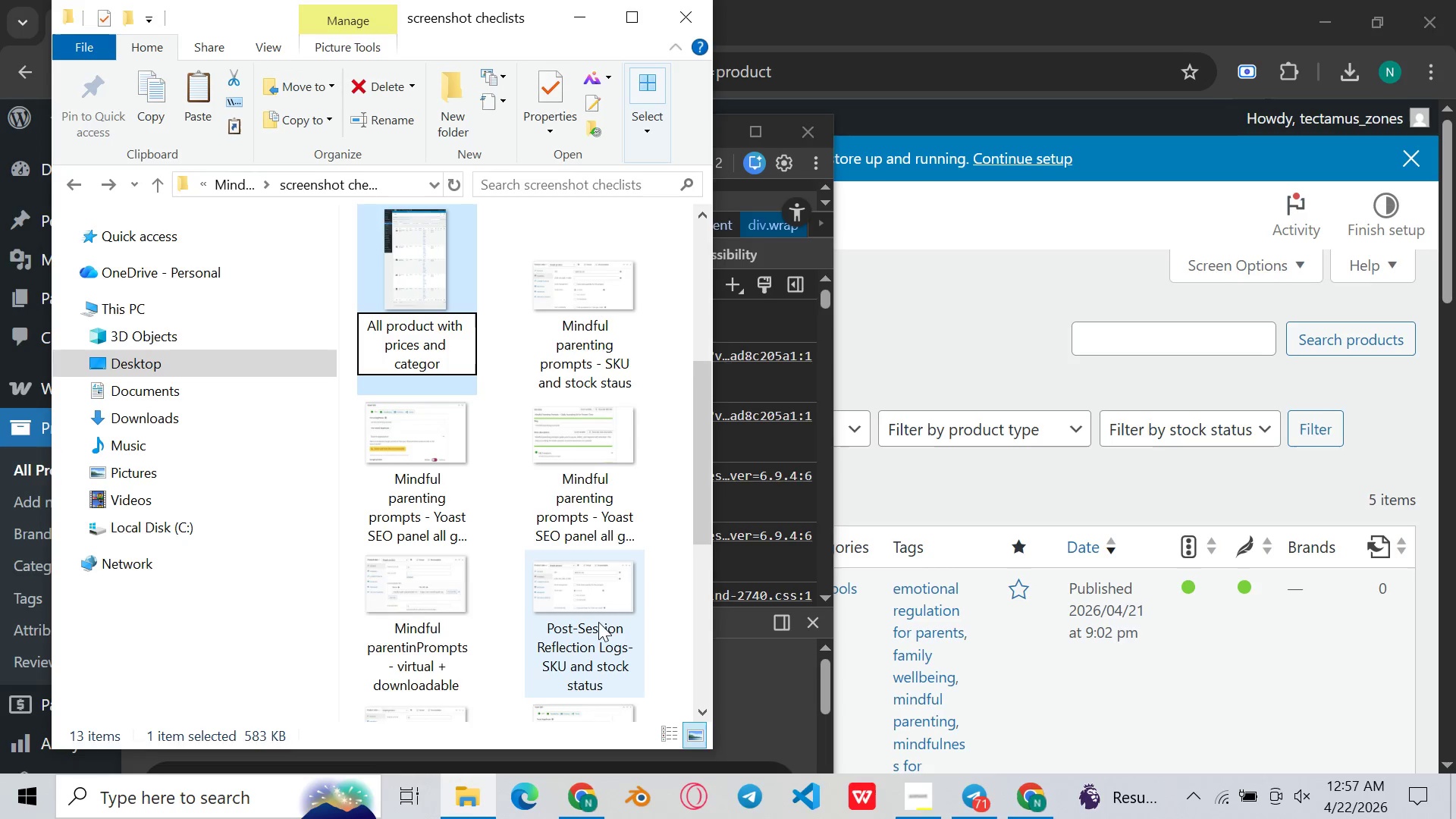 
type(y column)
 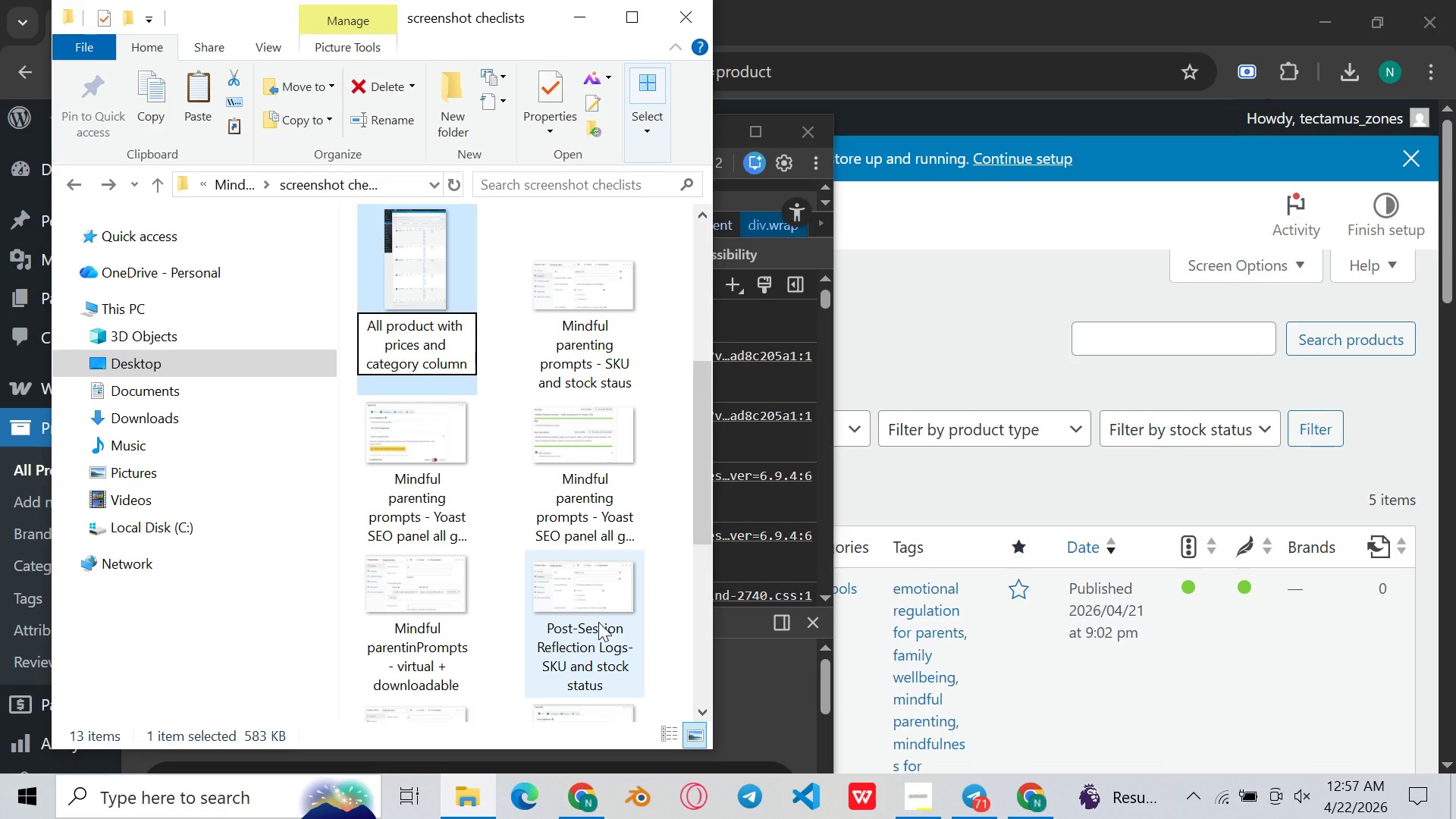 
key(Enter)
 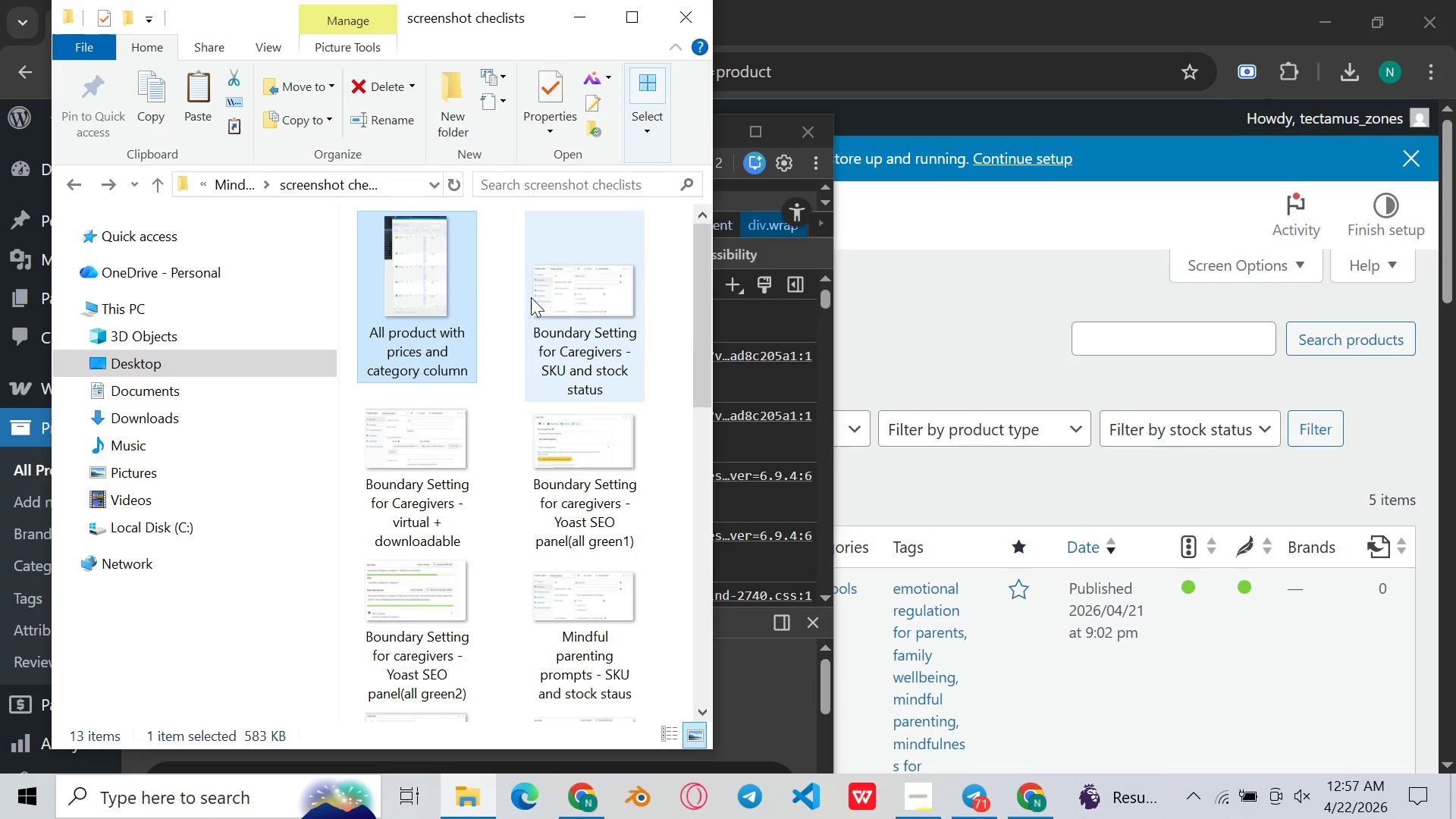 
scroll: coordinate [607, 322], scroll_direction: down, amount: 1.0
 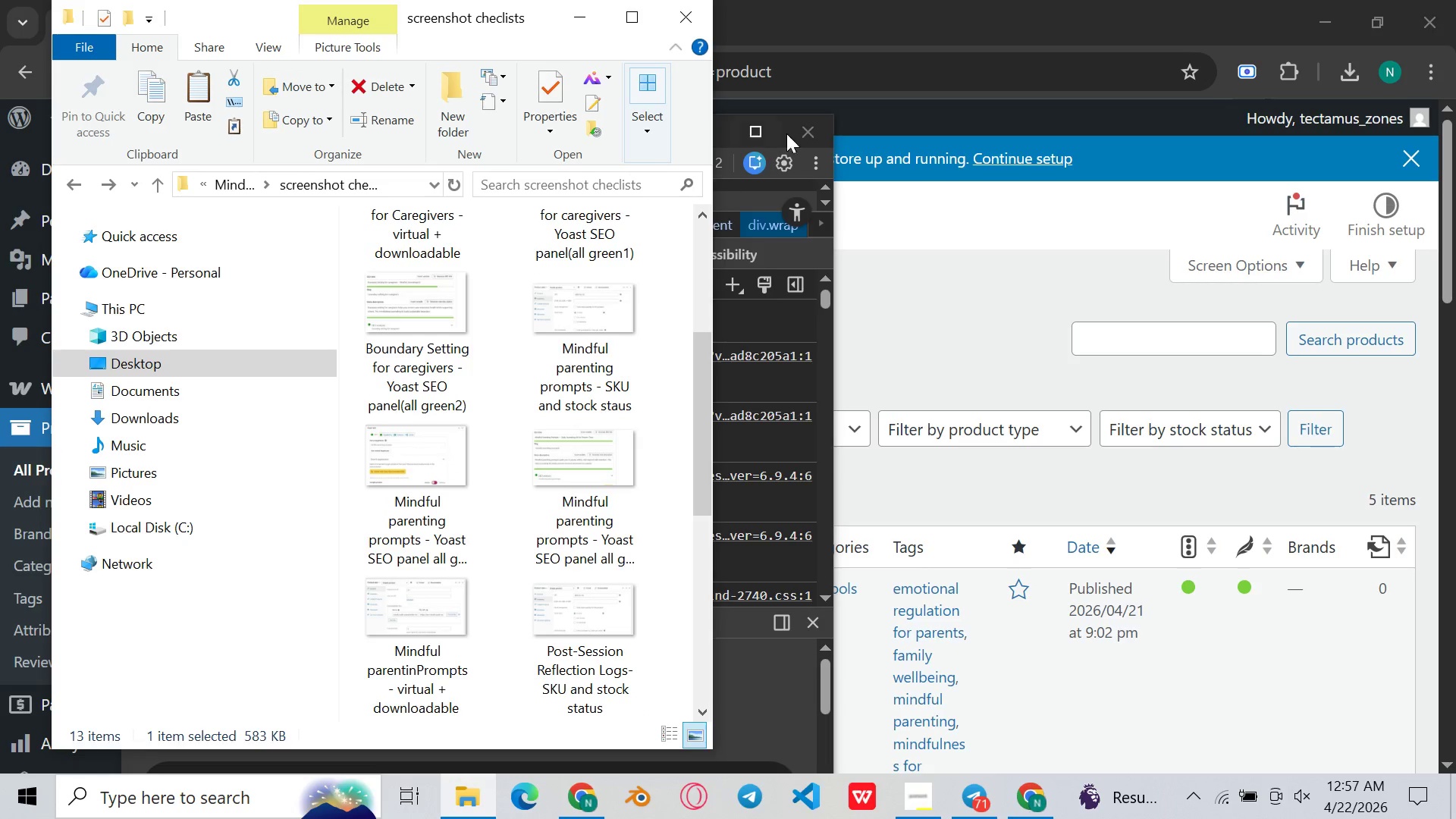 
left_click([817, 134])
 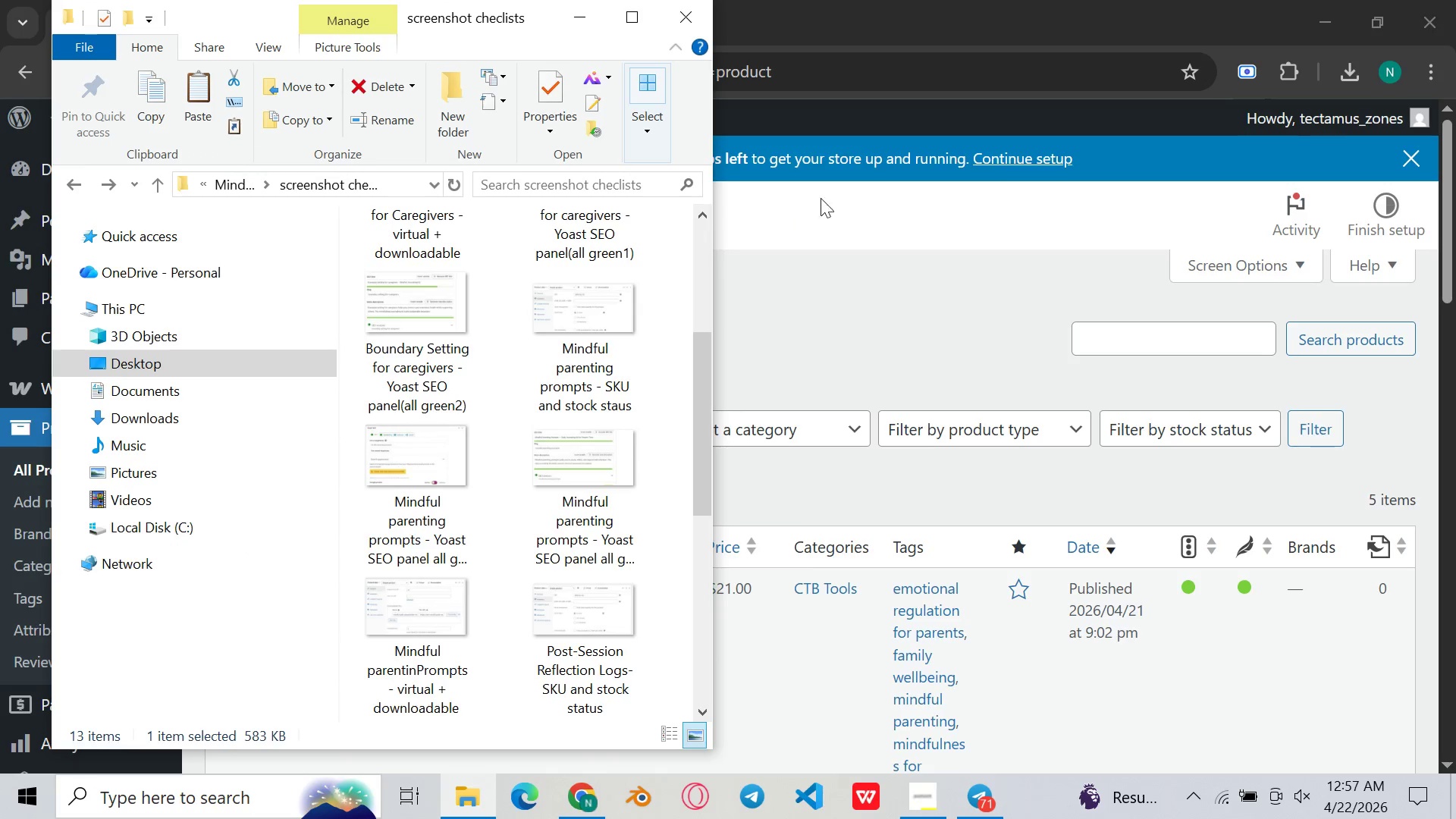 
left_click([874, 237])
 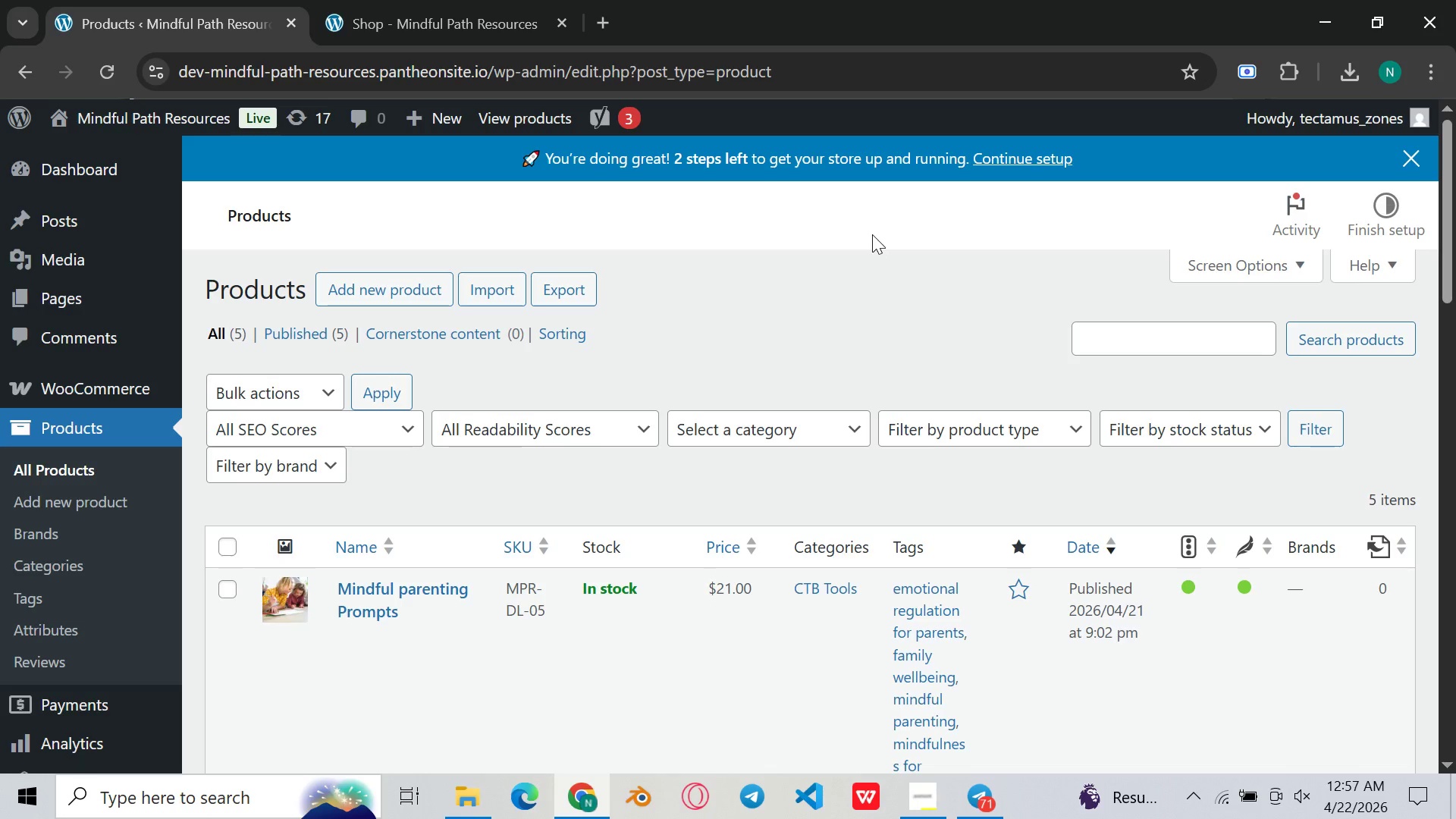 
wait(10.53)
 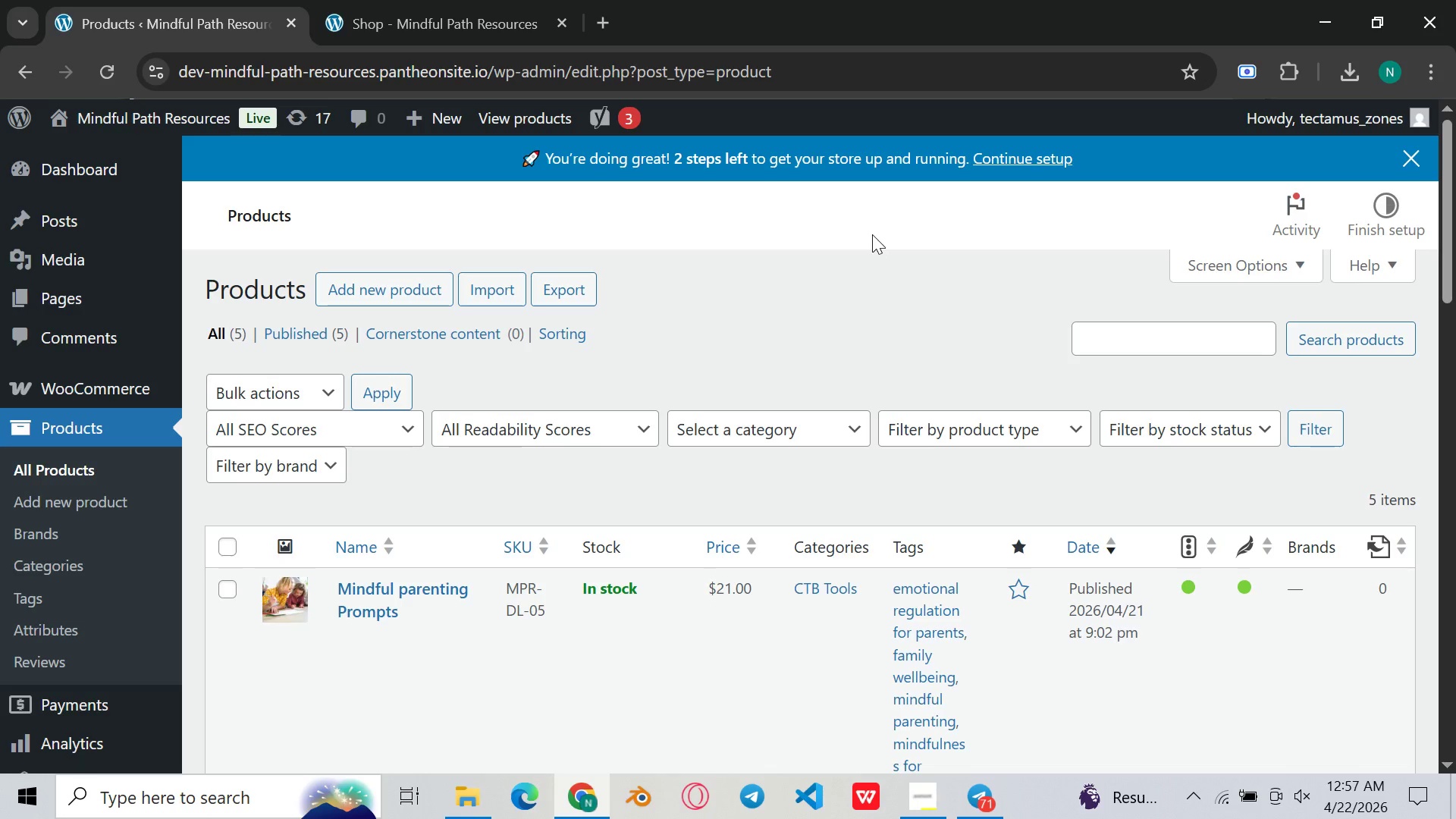 
left_click([930, 791])